 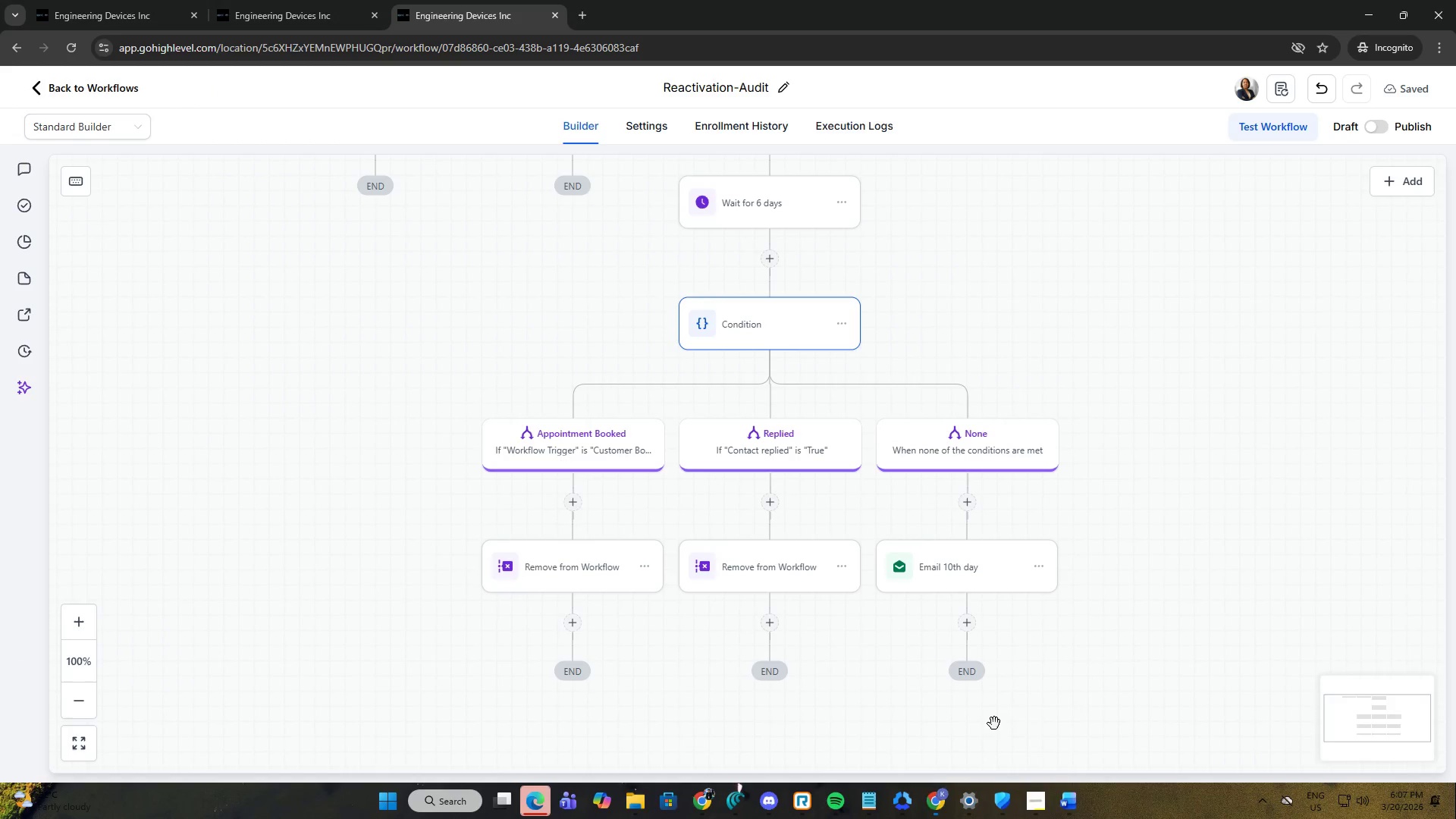 
scroll: coordinate [760, 569], scroll_direction: up, amount: 26.0
 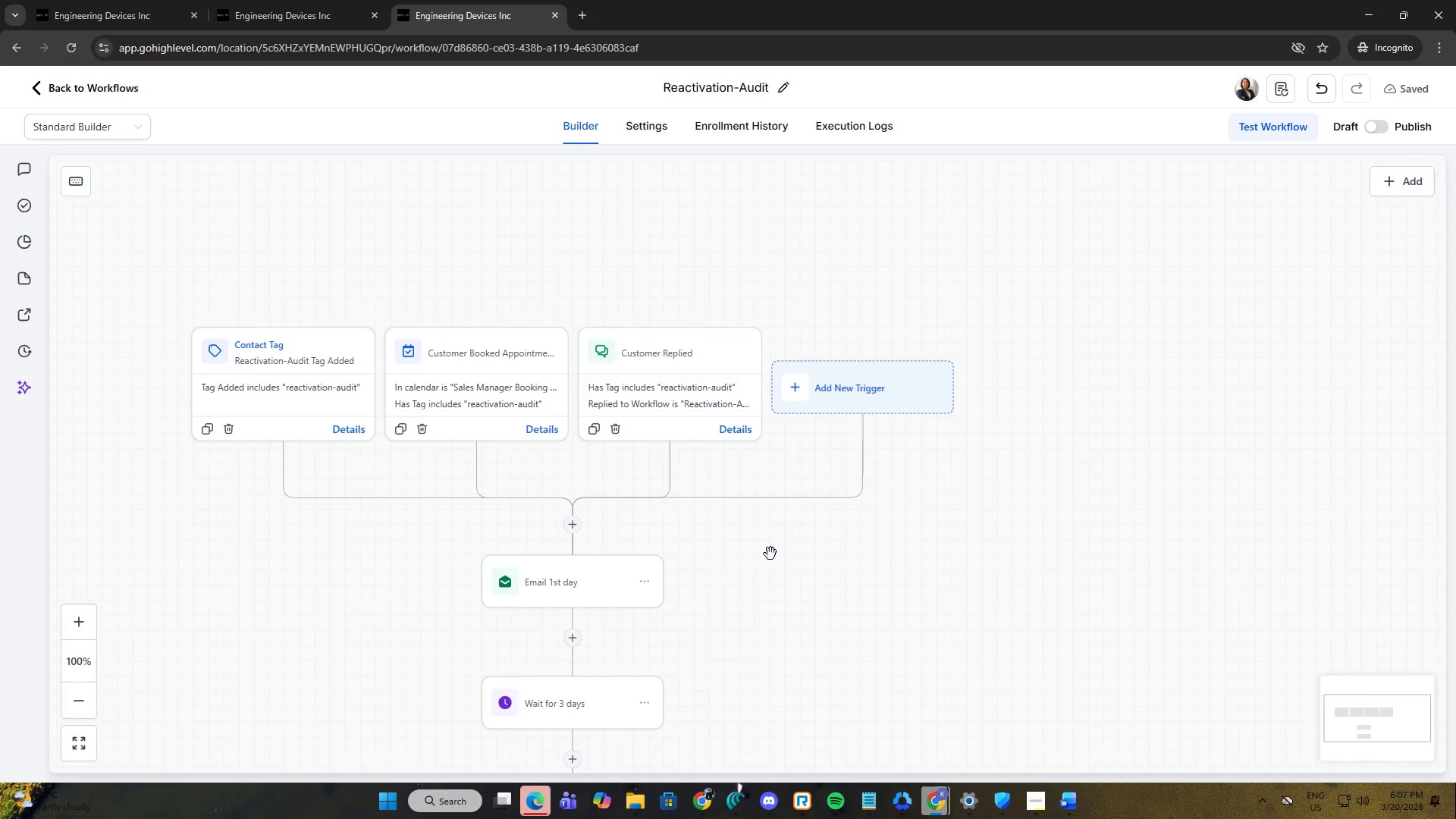 
left_click([774, 554])
 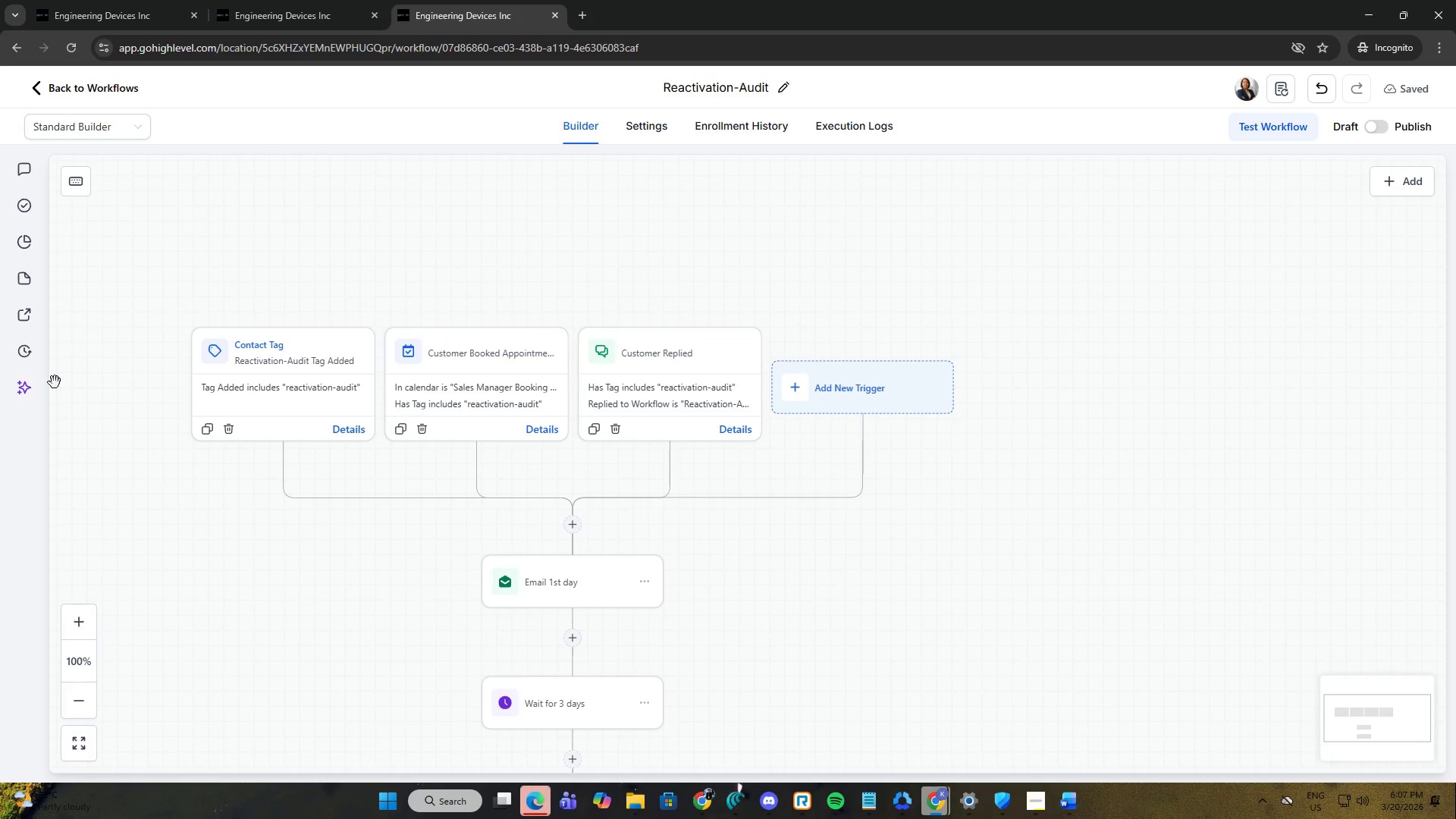 
left_click([21, 388])
 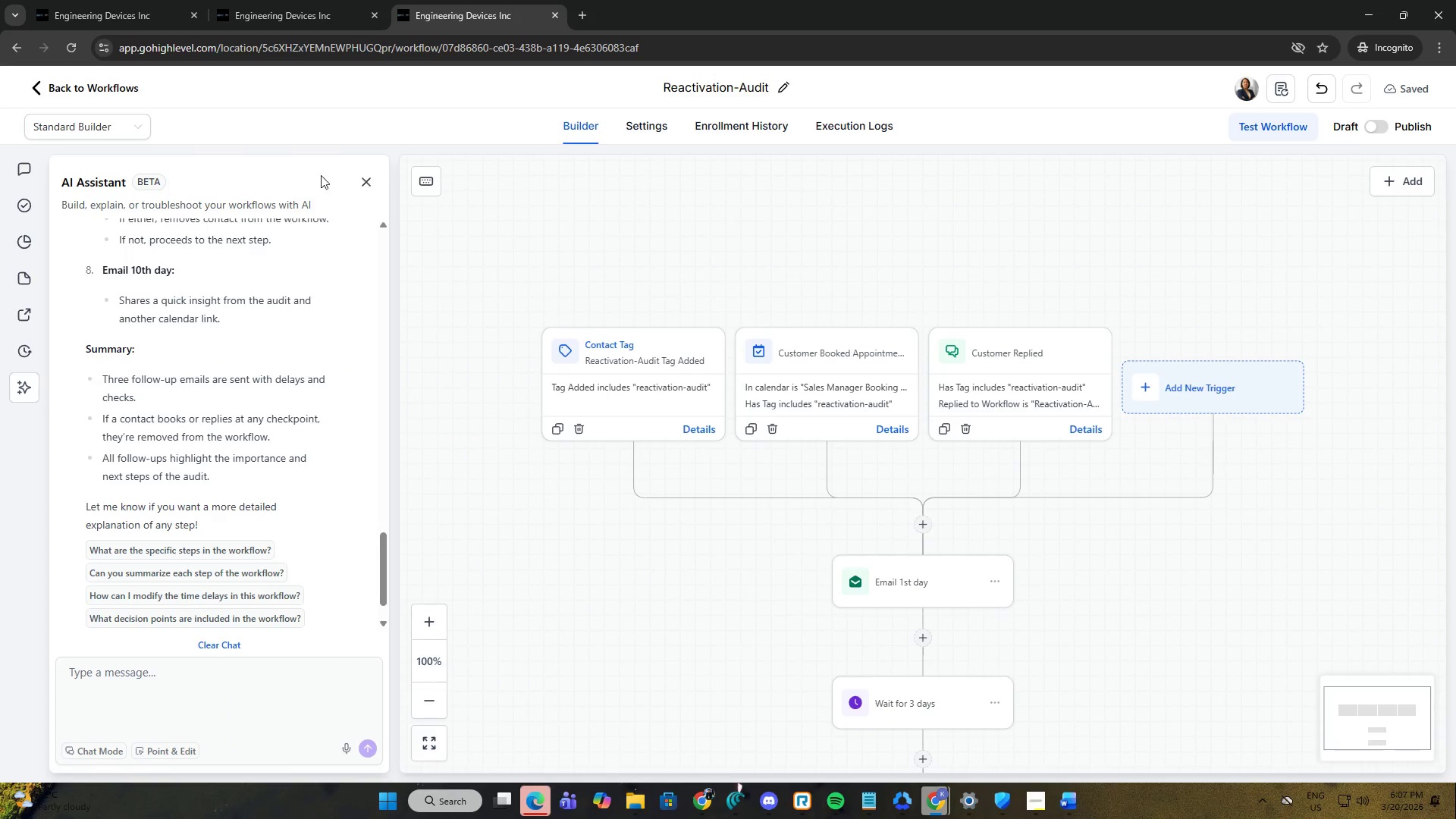 
left_click([373, 182])
 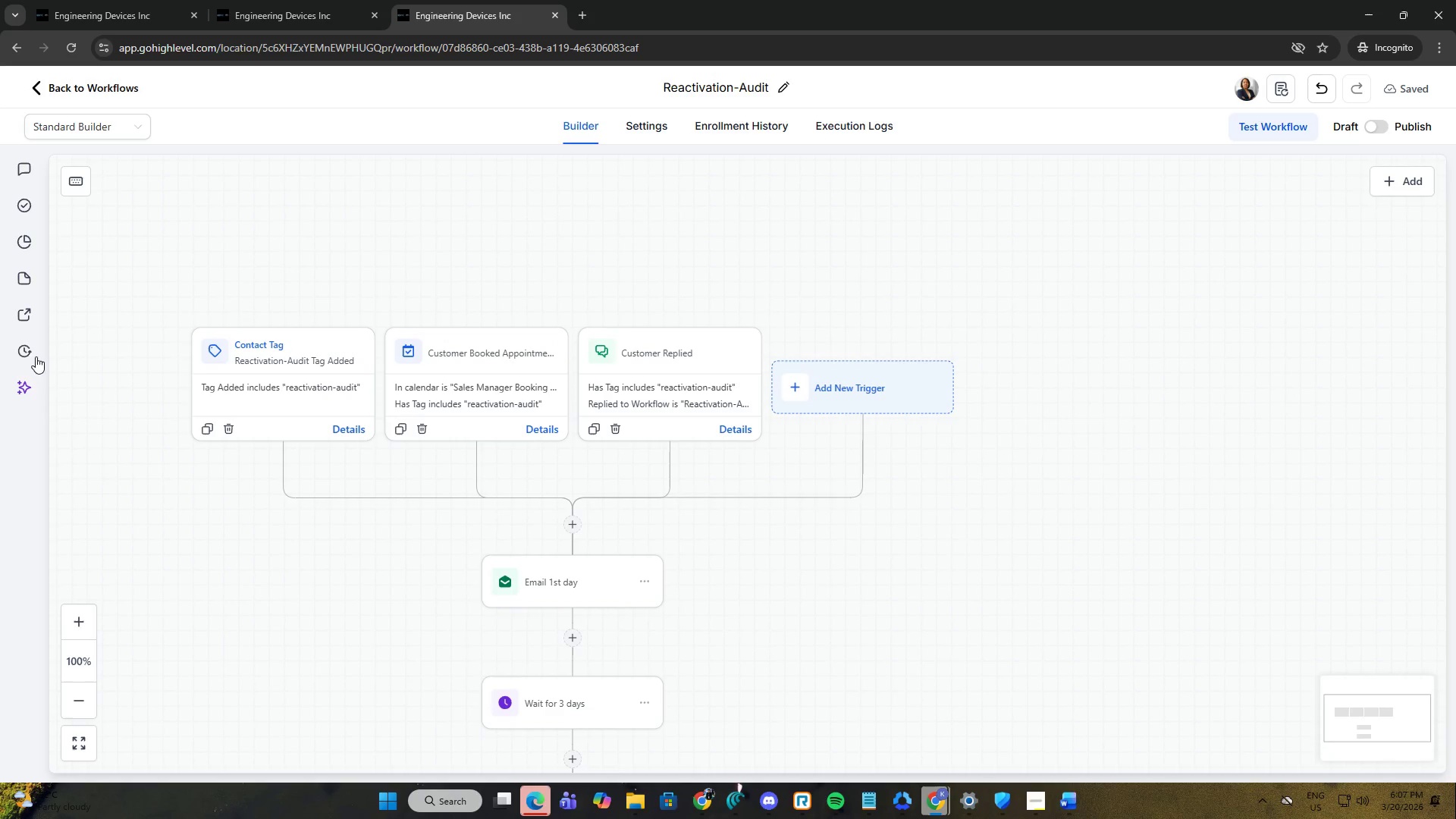 
left_click([32, 381])
 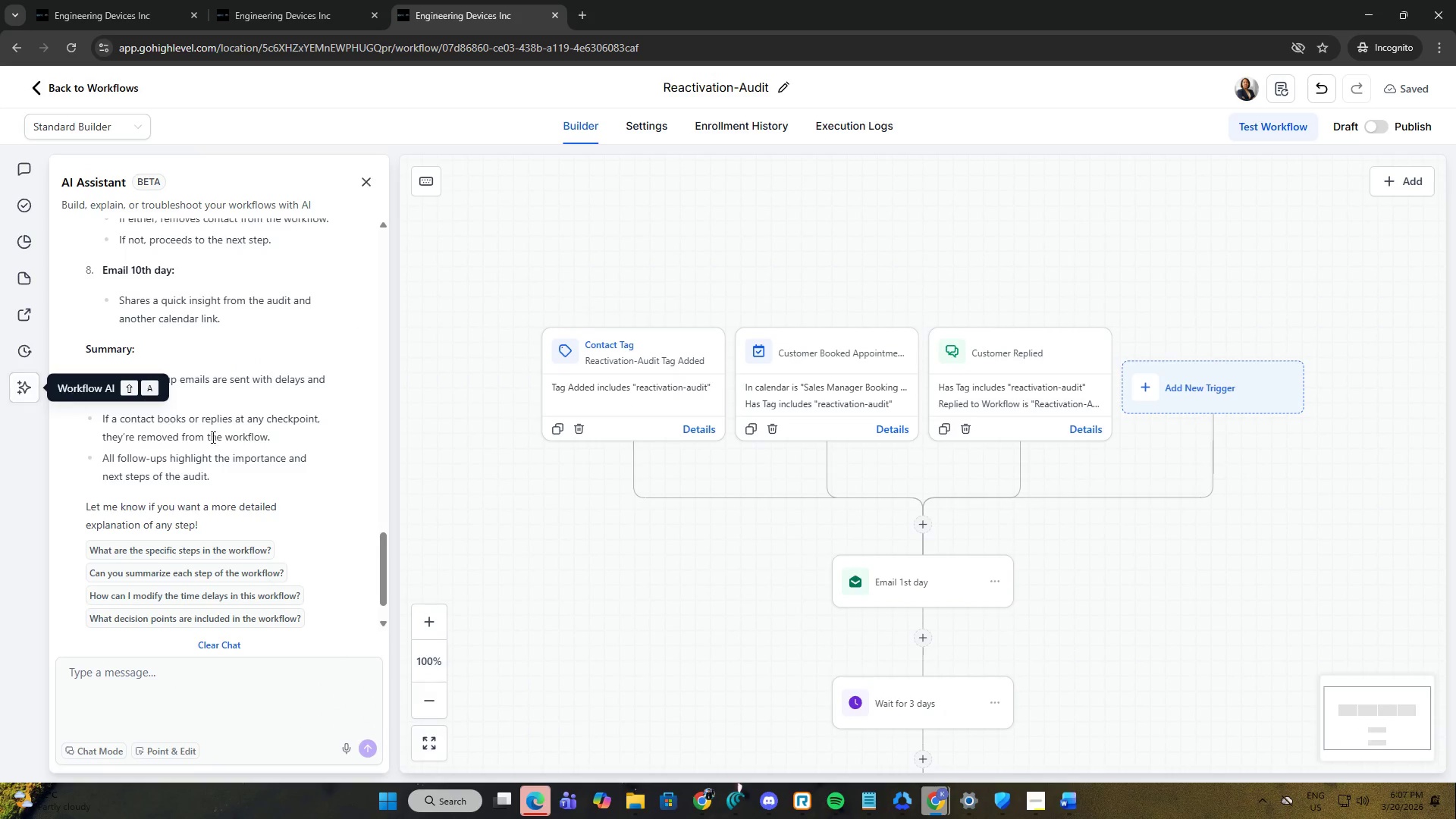 
scroll: coordinate [231, 451], scroll_direction: up, amount: 9.0
 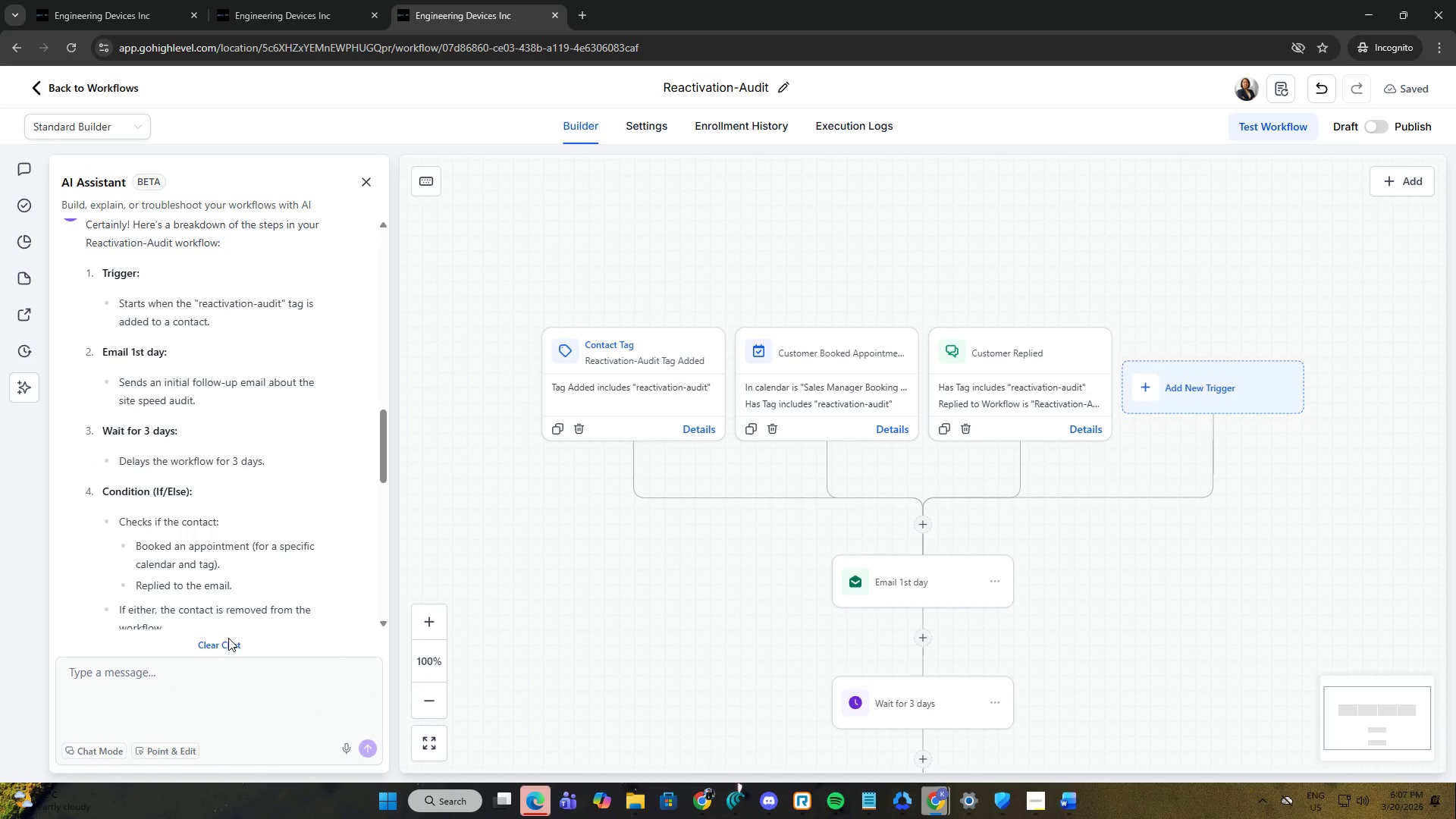 
left_click([227, 642])
 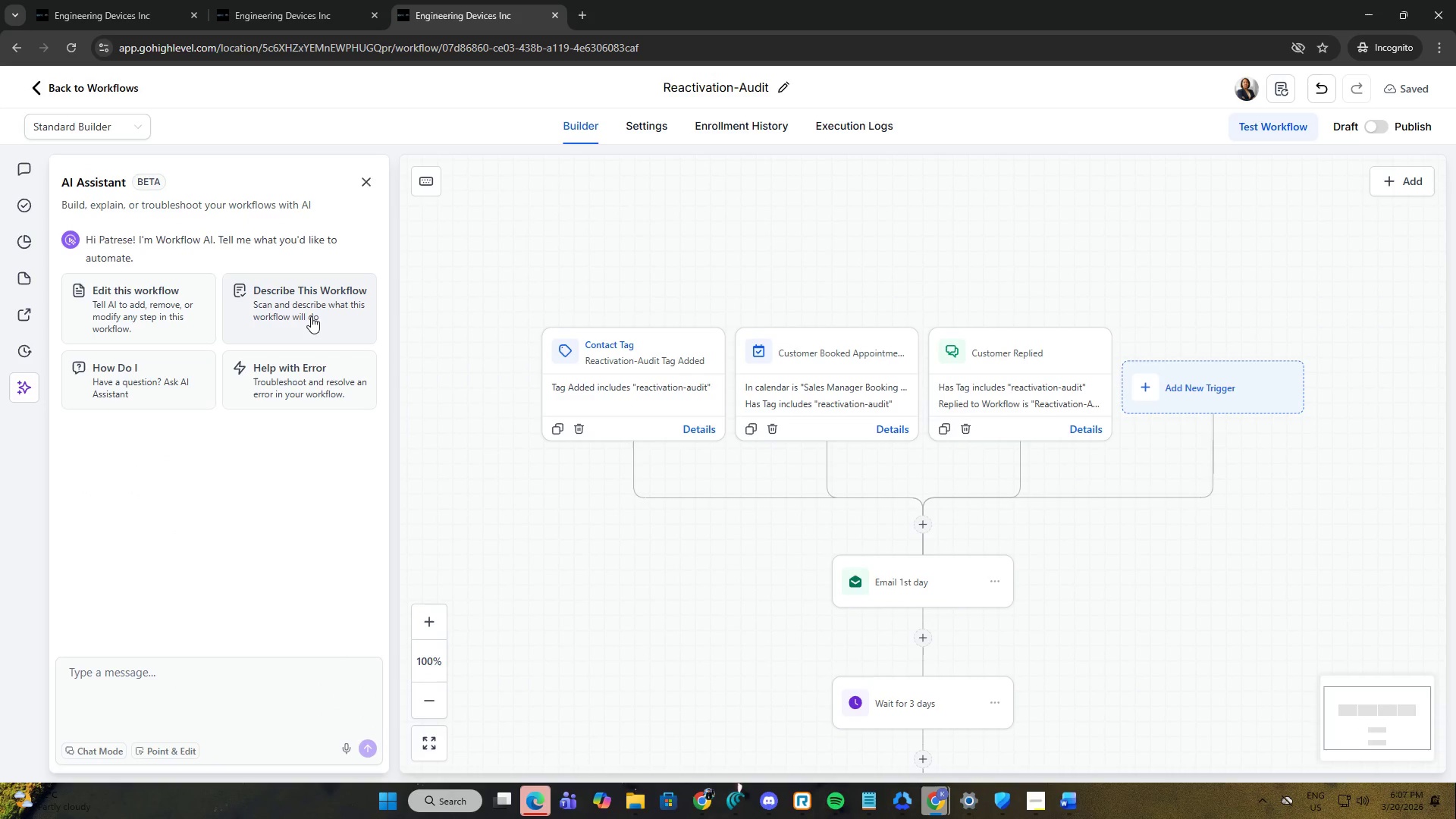 
left_click([311, 316])
 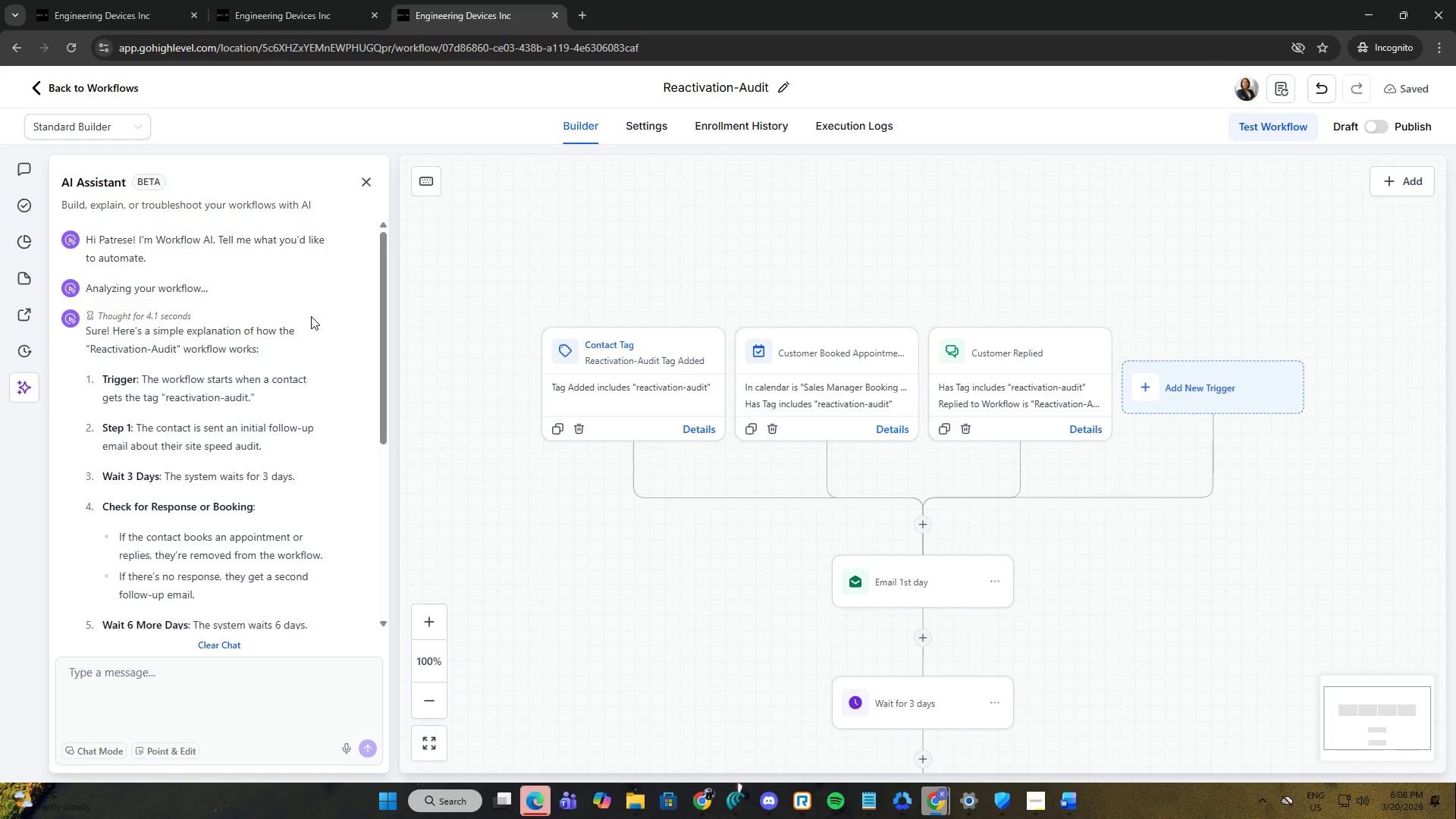 
wait(54.94)
 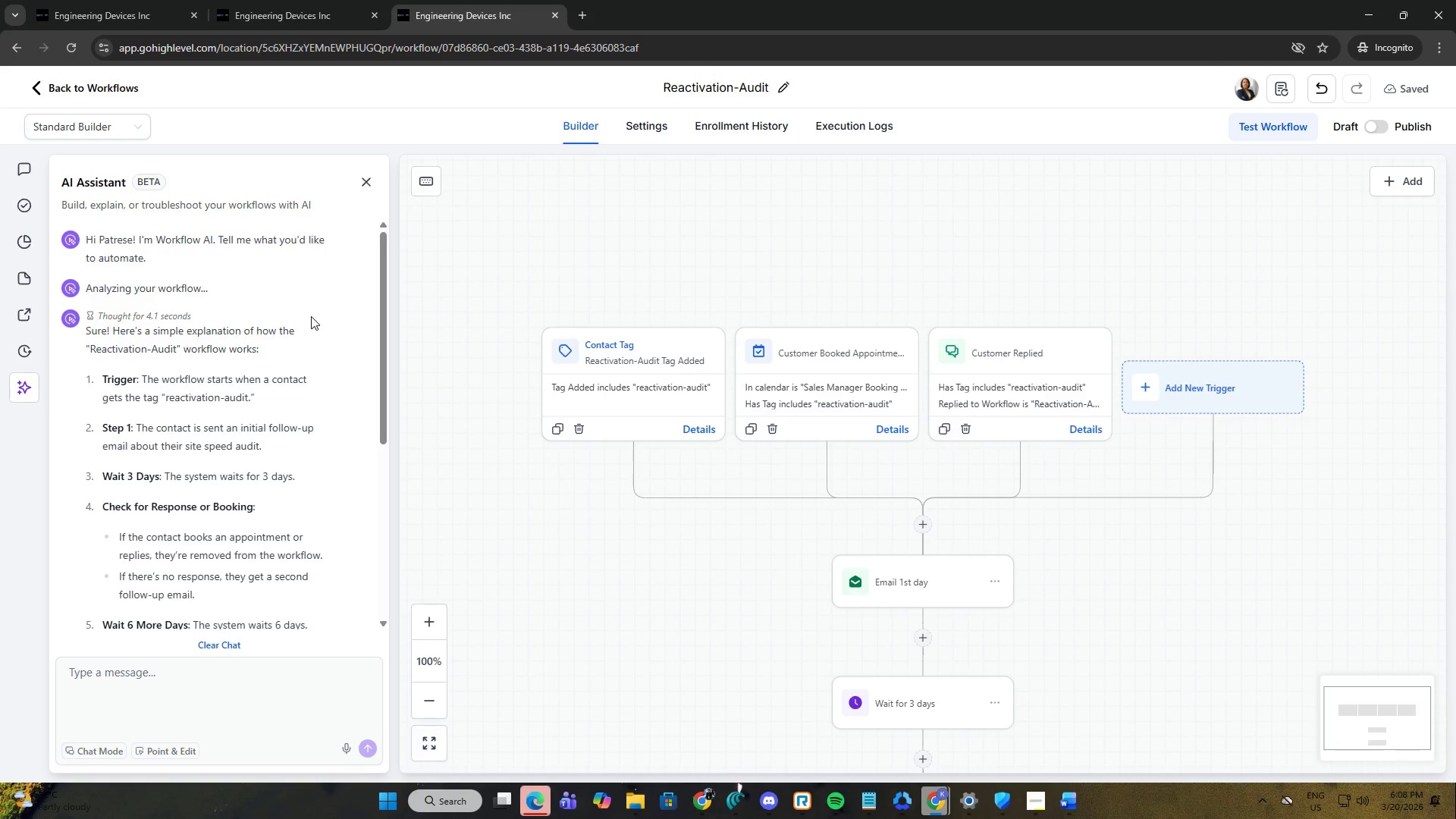 
left_click([861, 133])
 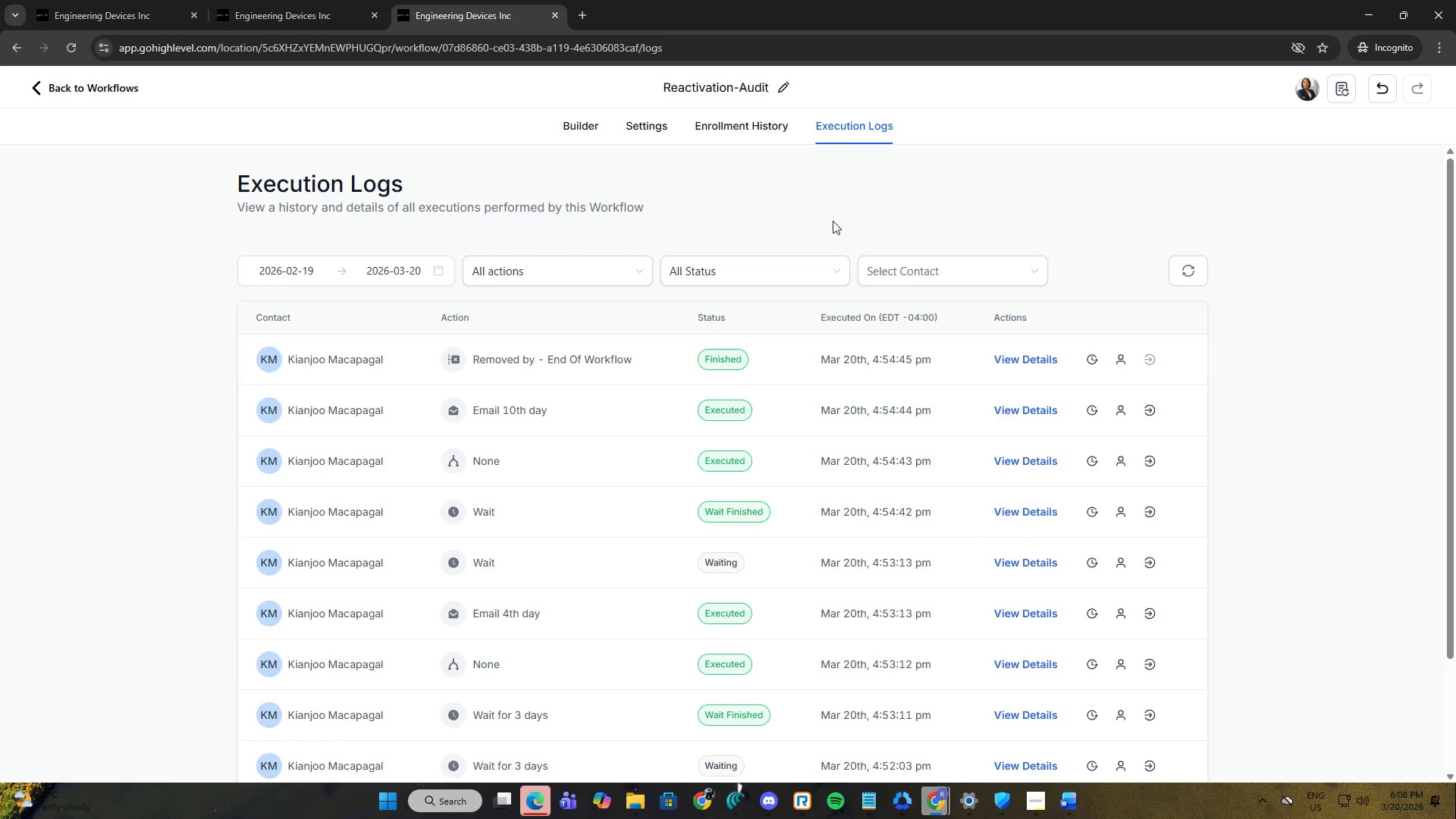 
left_click([775, 124])
 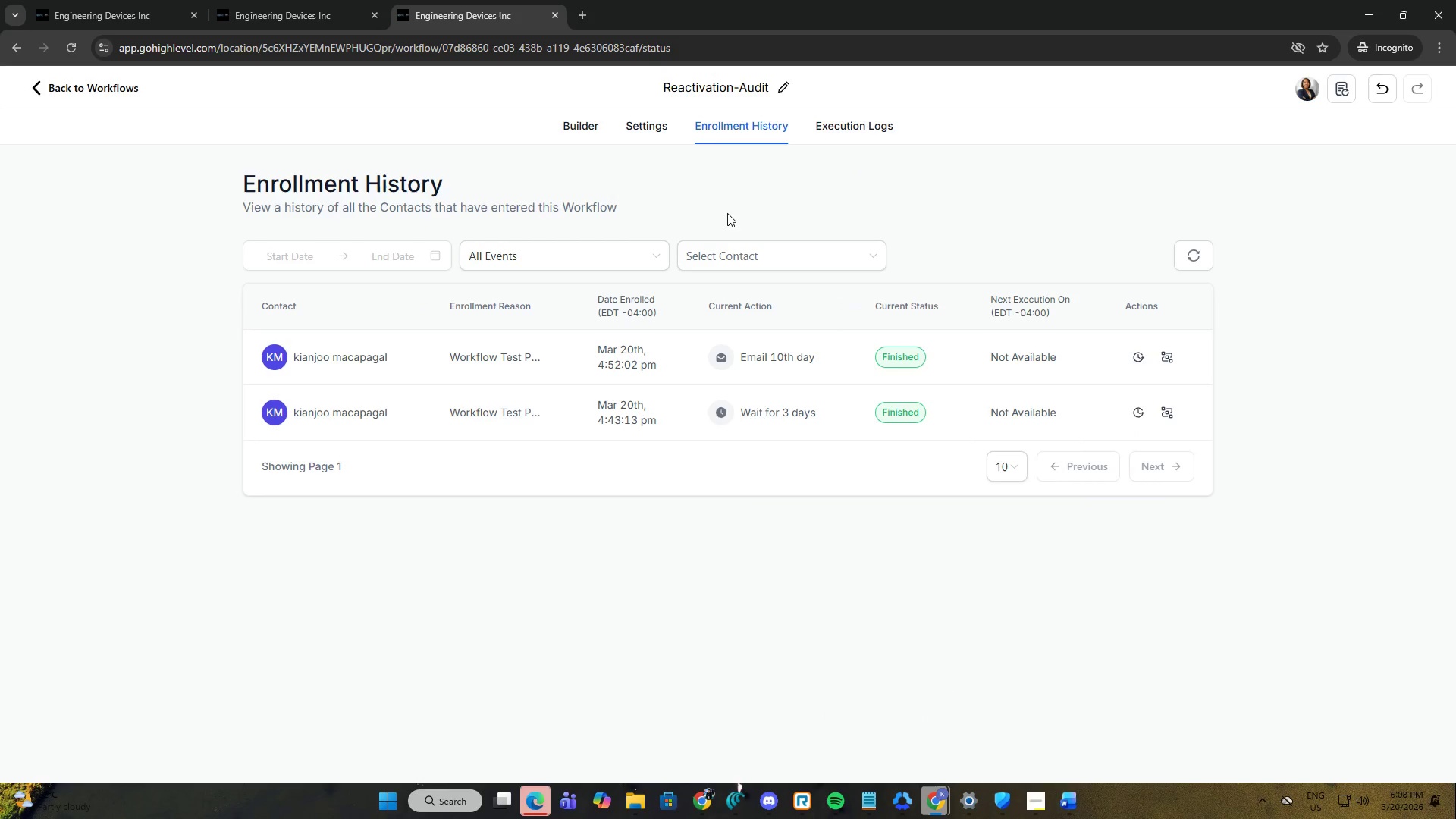 
left_click([658, 121])
 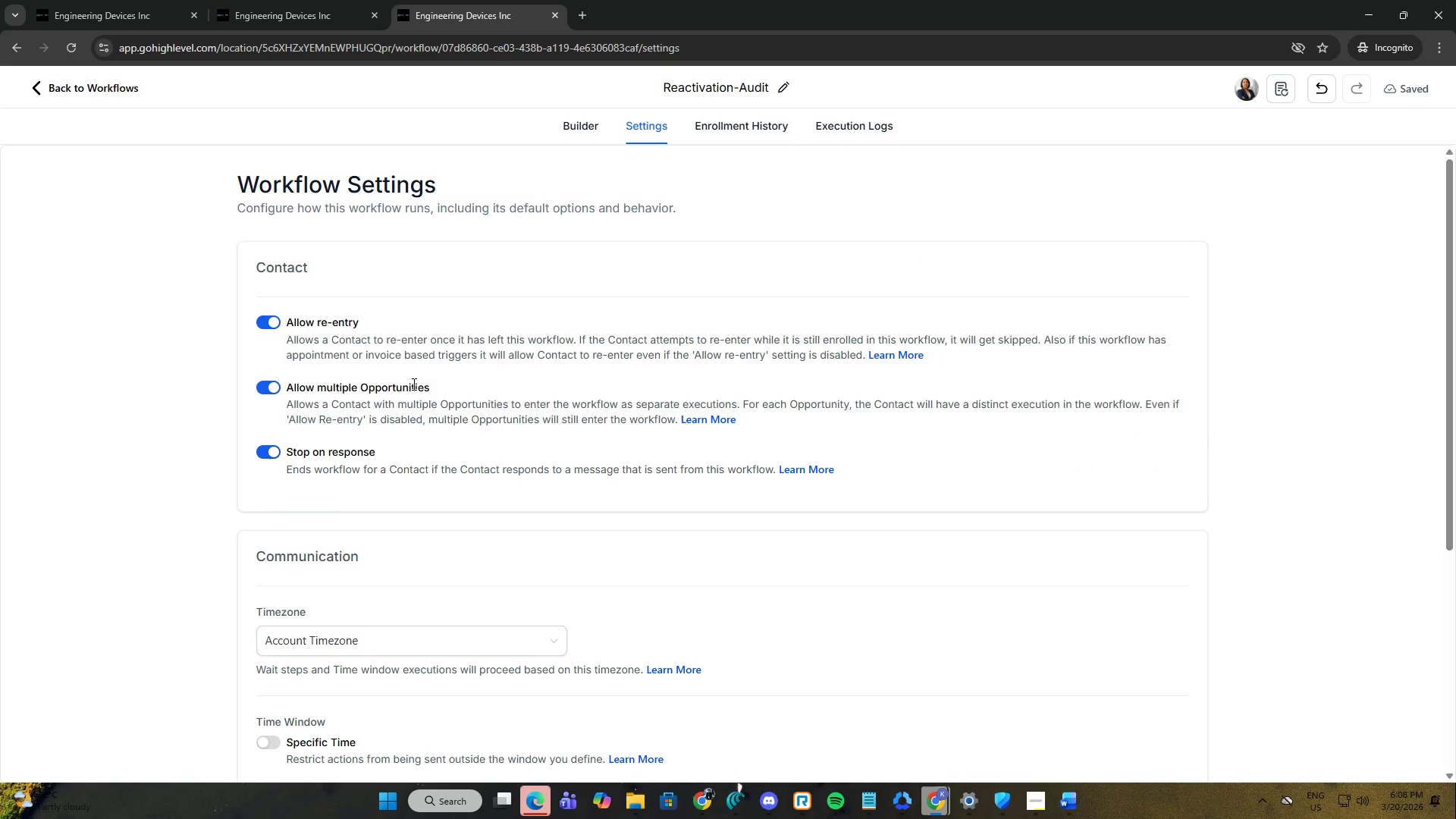 
scroll: coordinate [449, 317], scroll_direction: down, amount: 8.0
 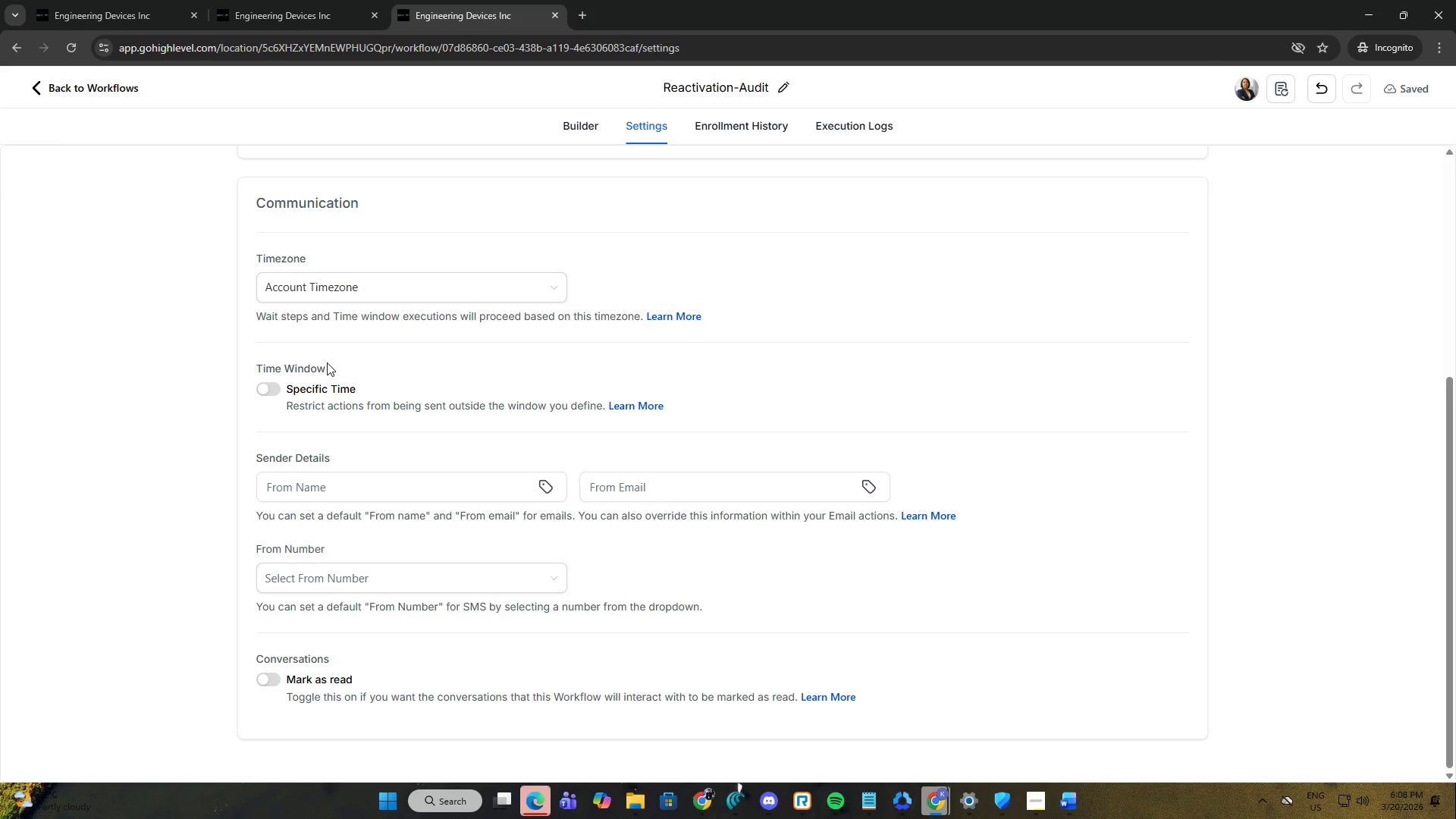 
scroll: coordinate [327, 362], scroll_direction: up, amount: 4.0
 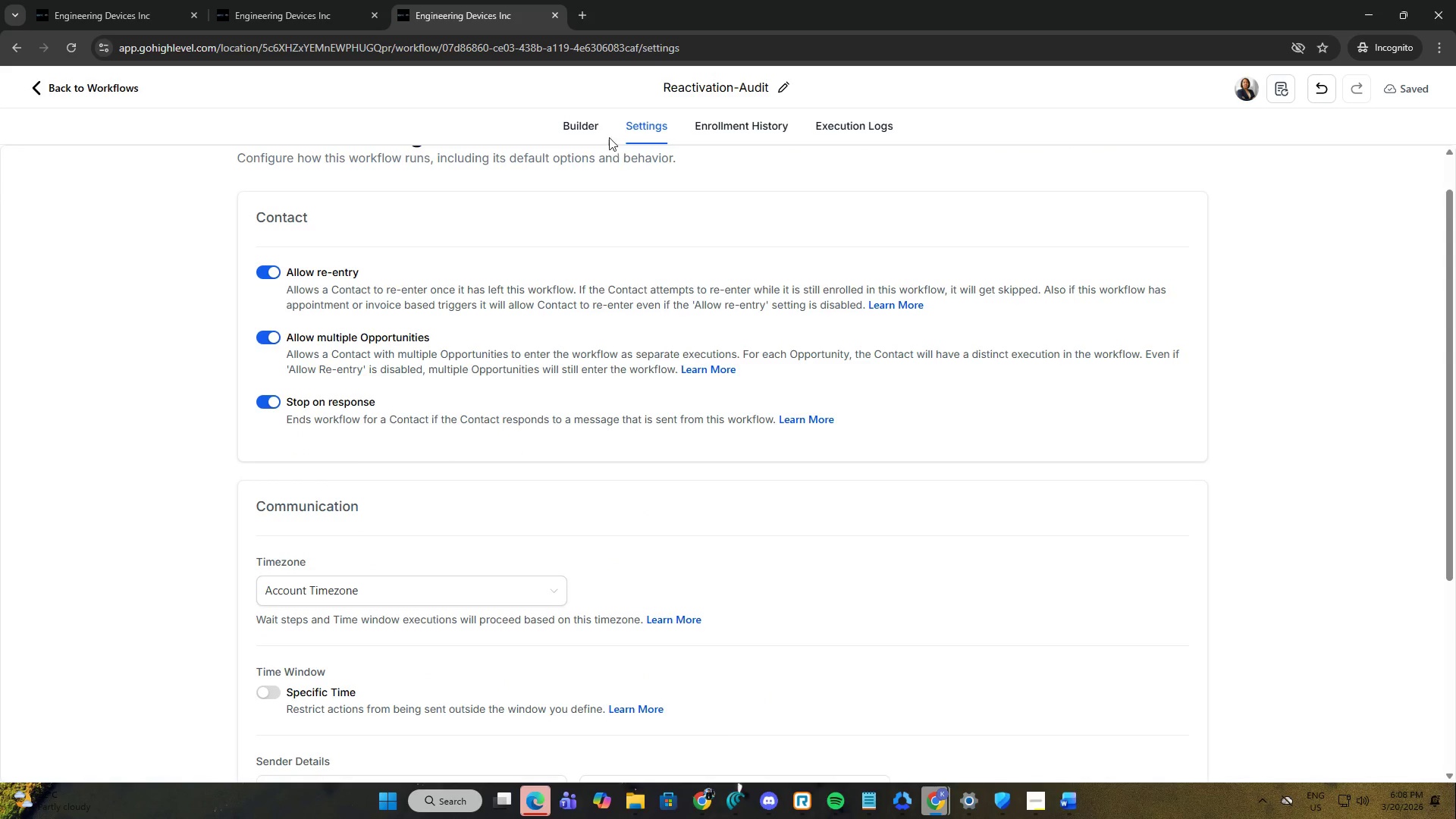 
left_click([593, 134])
 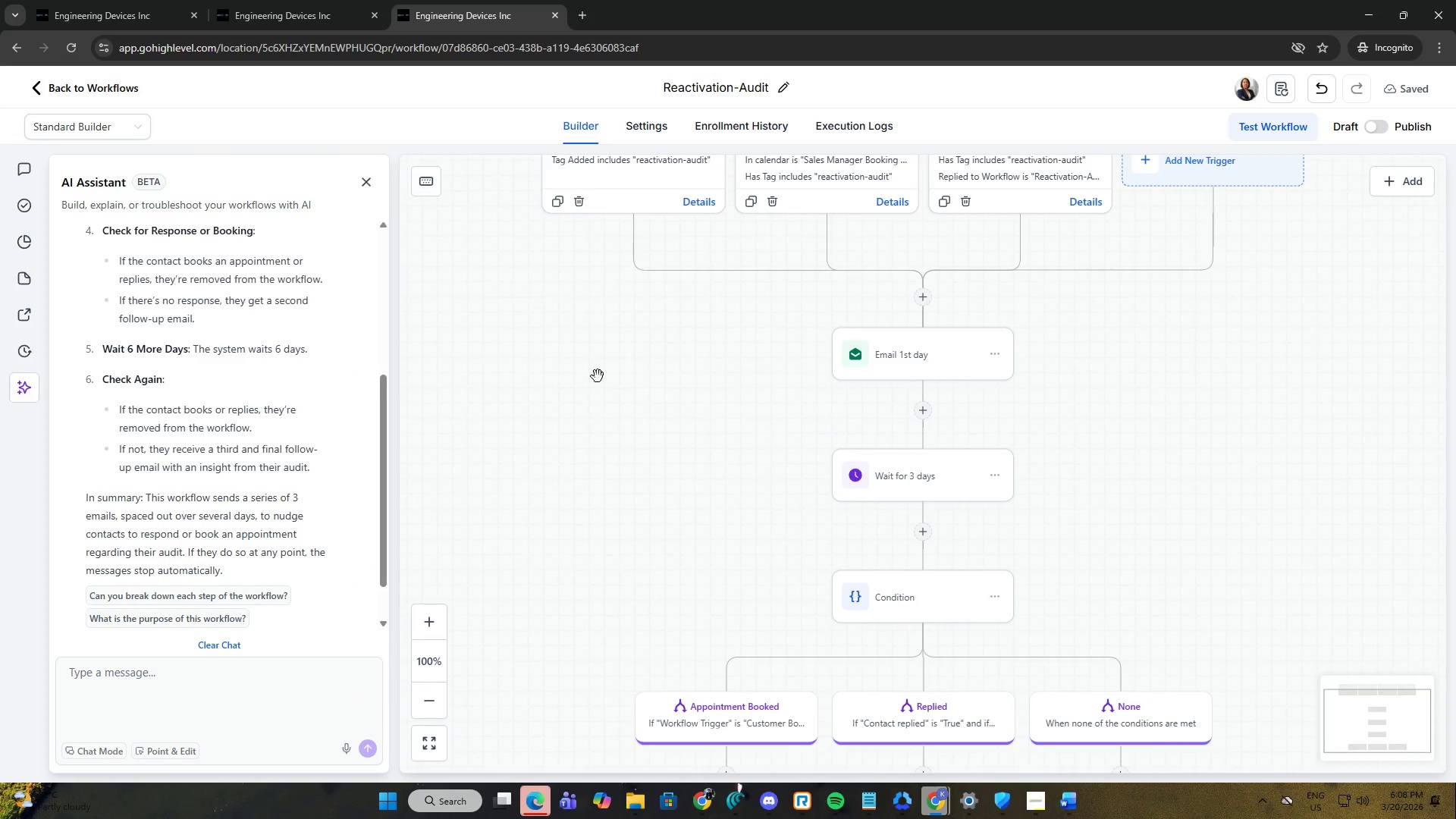 
scroll: coordinate [629, 429], scroll_direction: up, amount: 4.0
 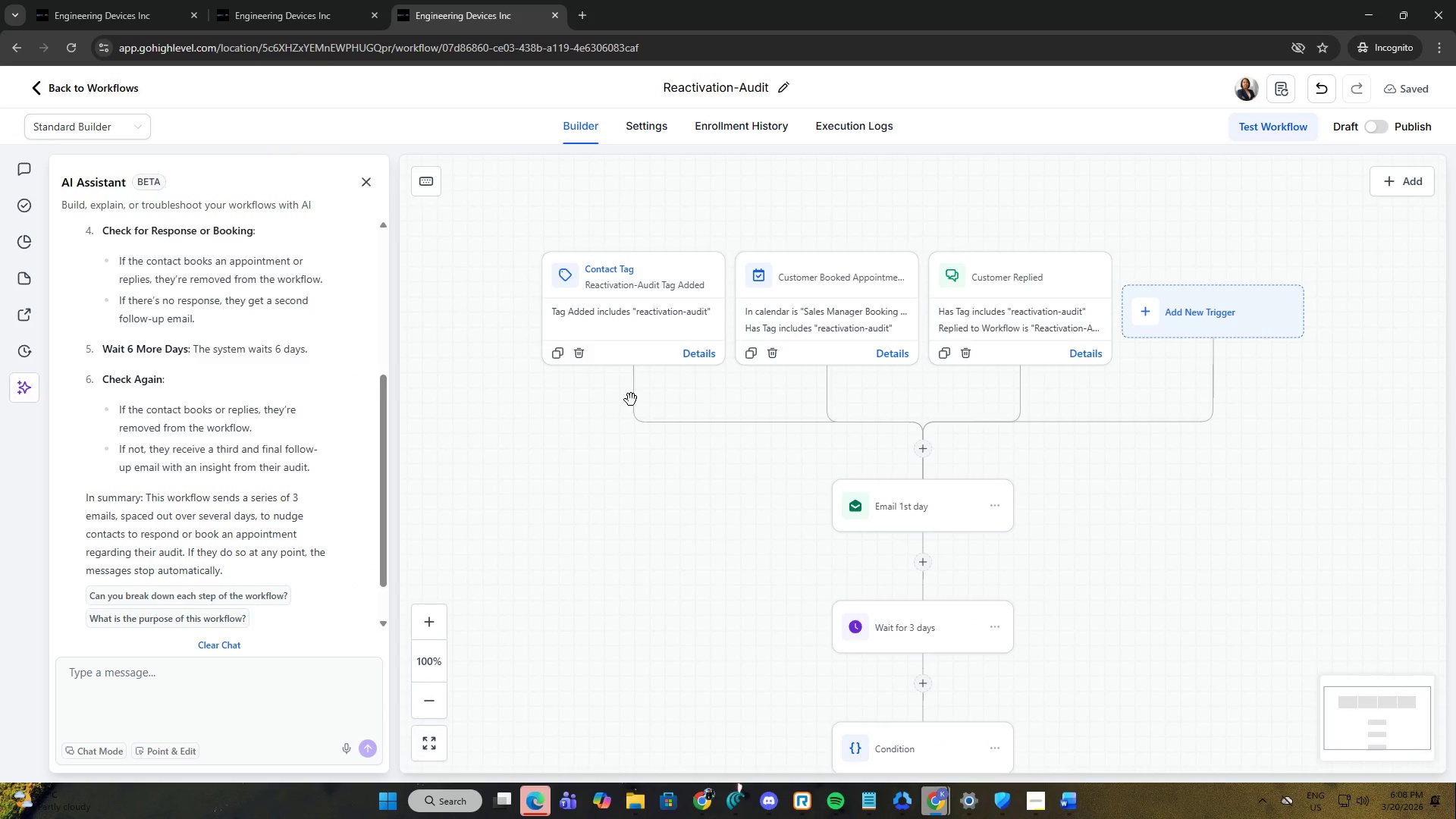 
scroll: coordinate [631, 400], scroll_direction: down, amount: 25.0
 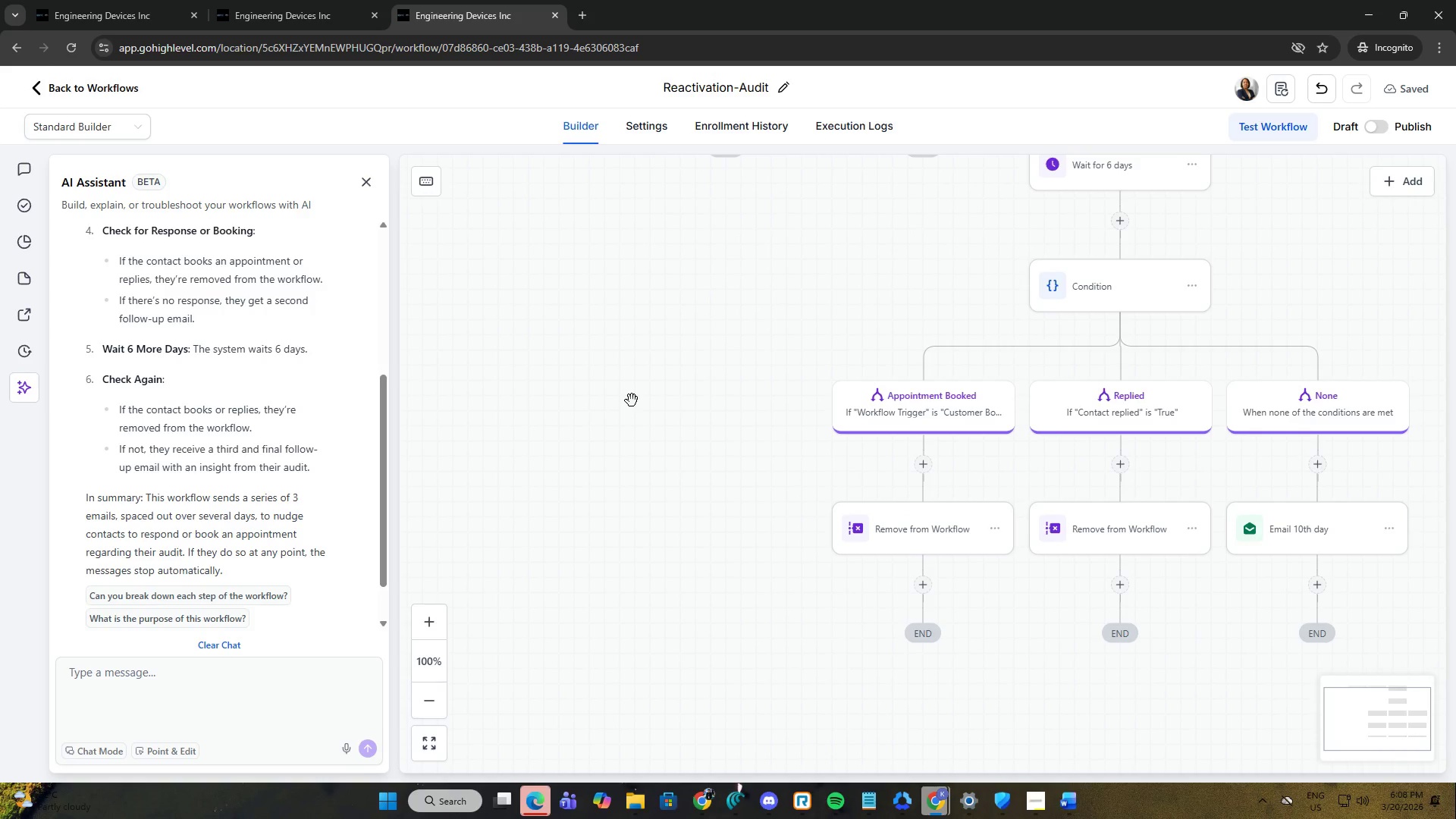 
scroll: coordinate [632, 400], scroll_direction: up, amount: 24.0
 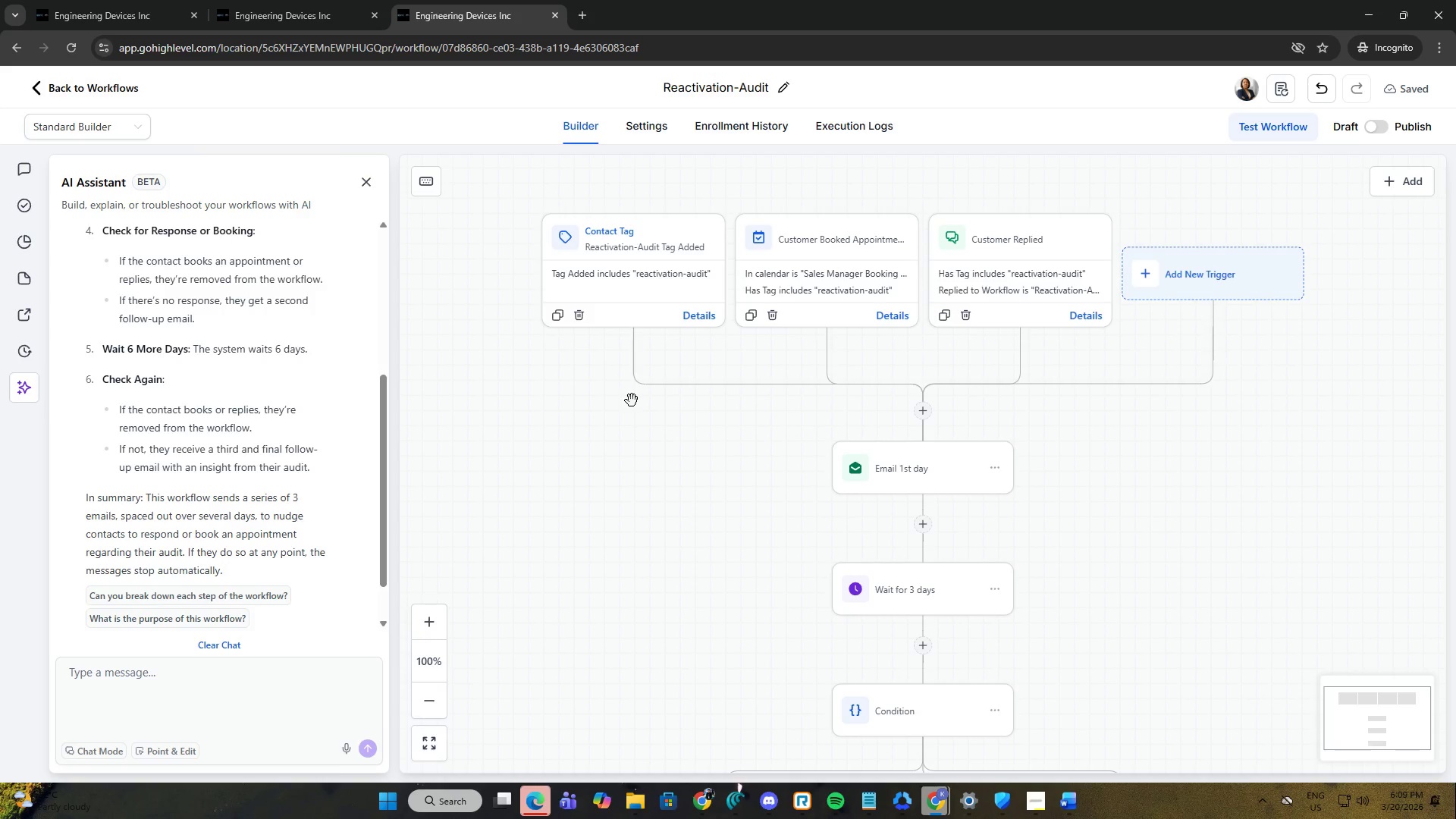 
wait(32.74)
 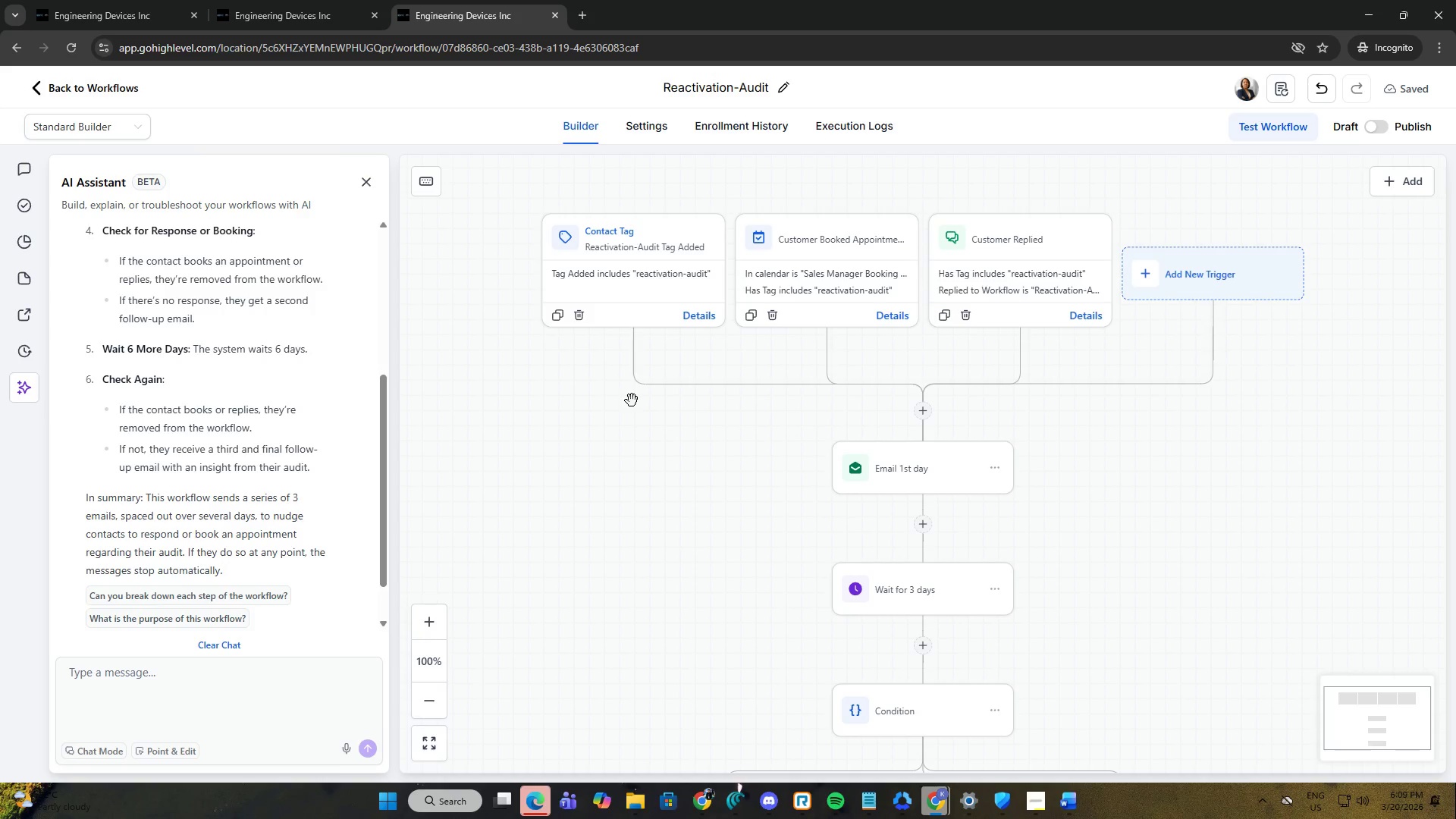 
scroll: coordinate [234, 389], scroll_direction: up, amount: 2.0
 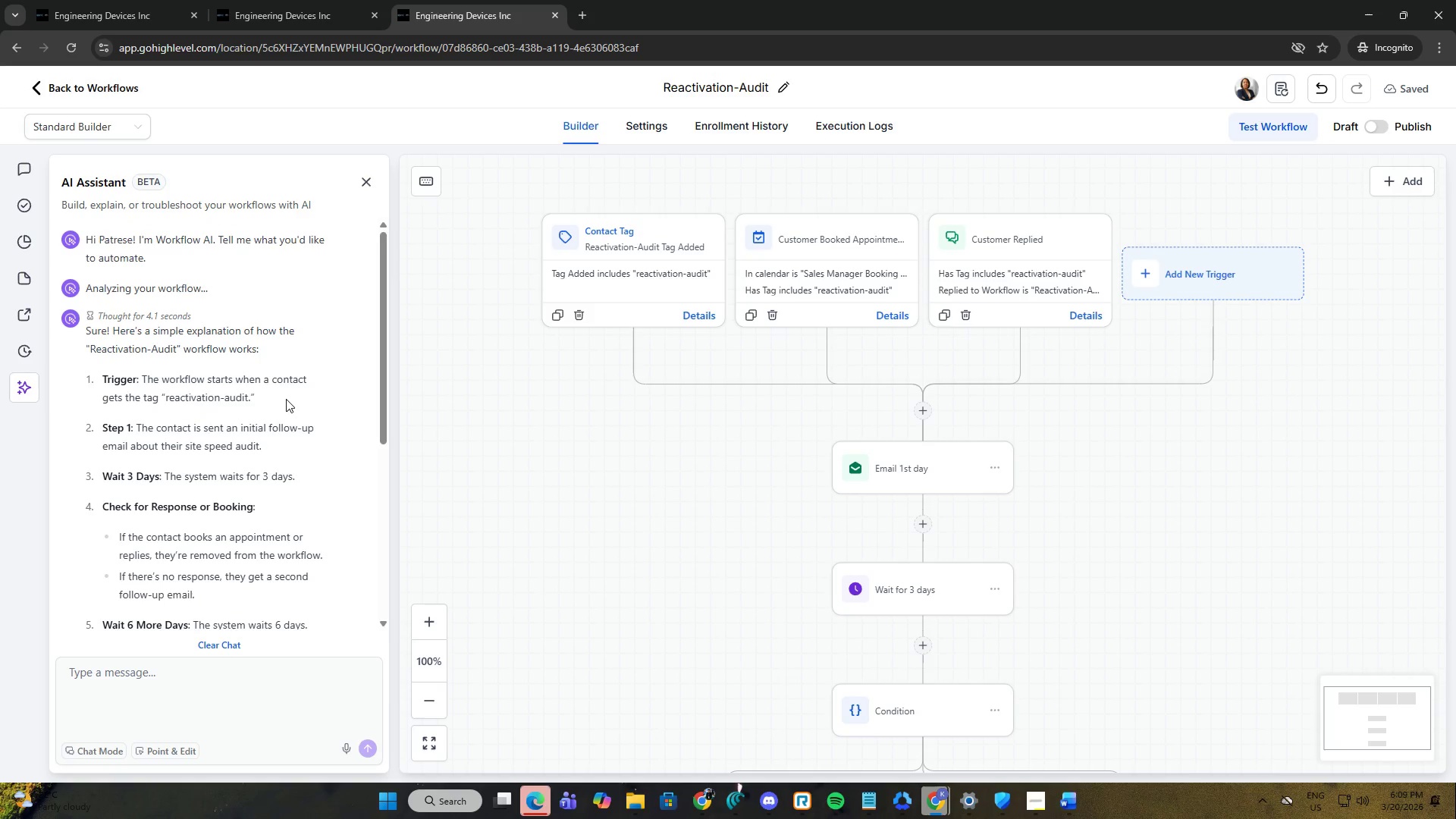 
wait(11.22)
 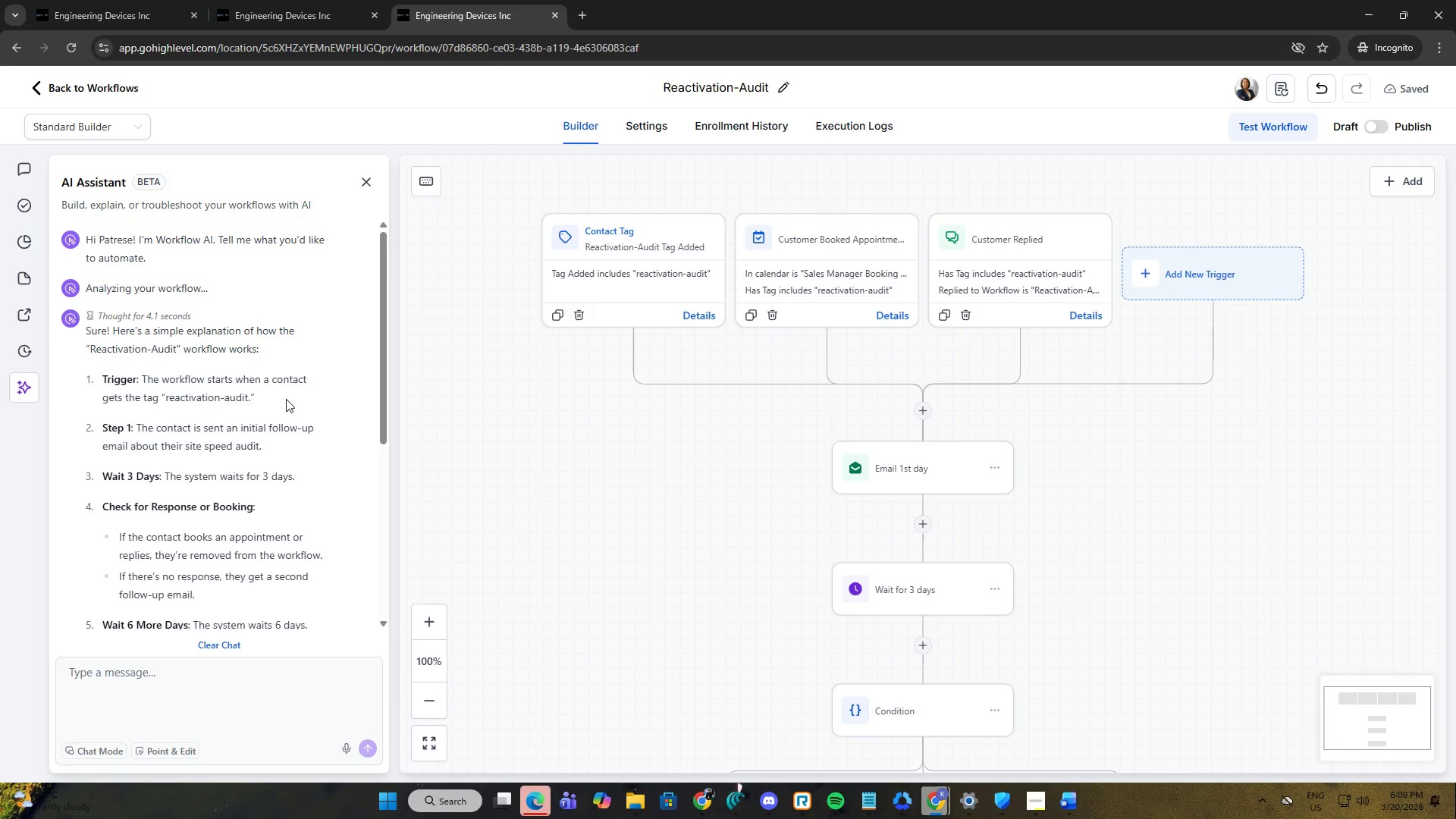 
scroll: coordinate [293, 433], scroll_direction: down, amount: 1.0
 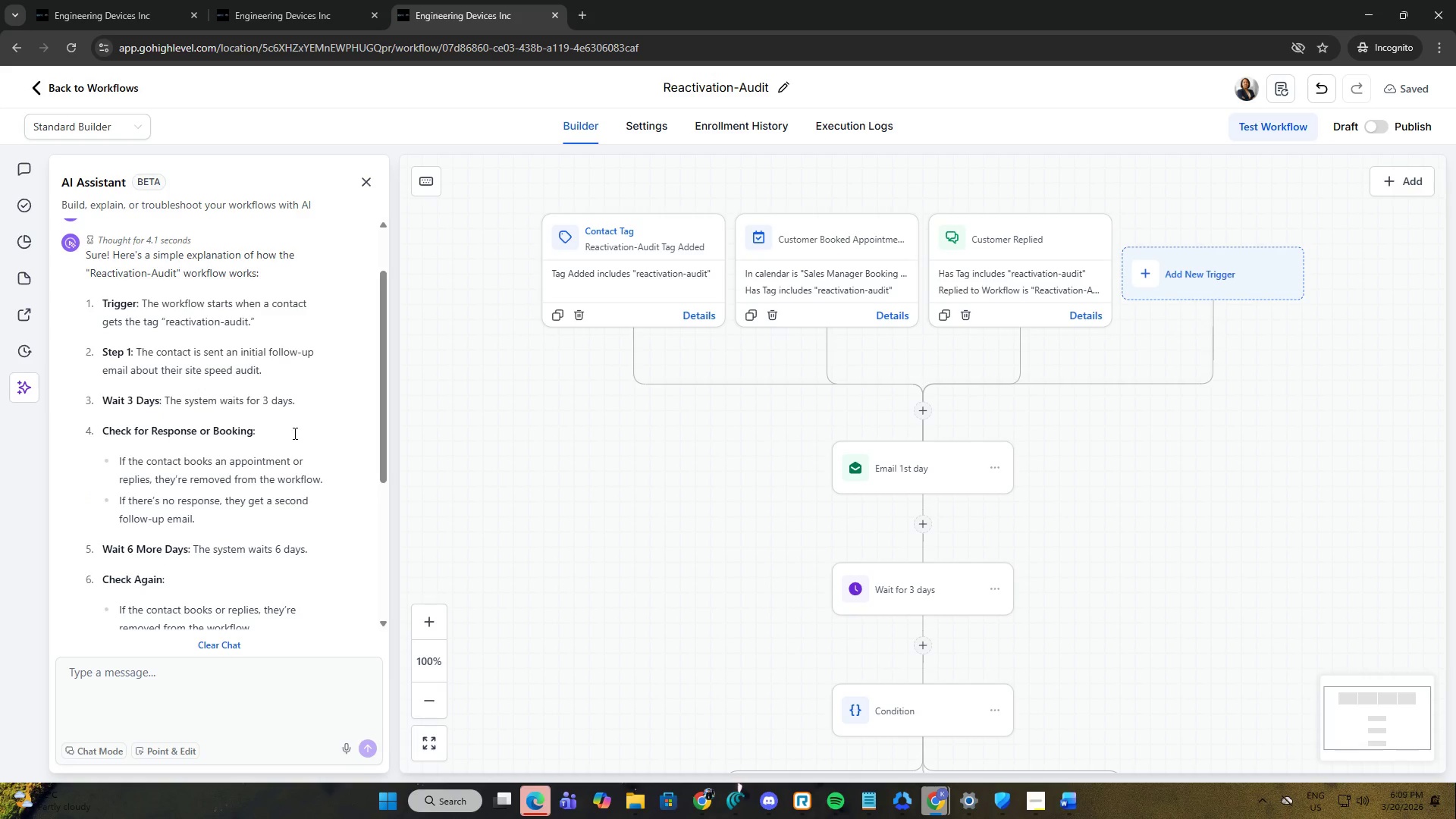 
wait(17.02)
 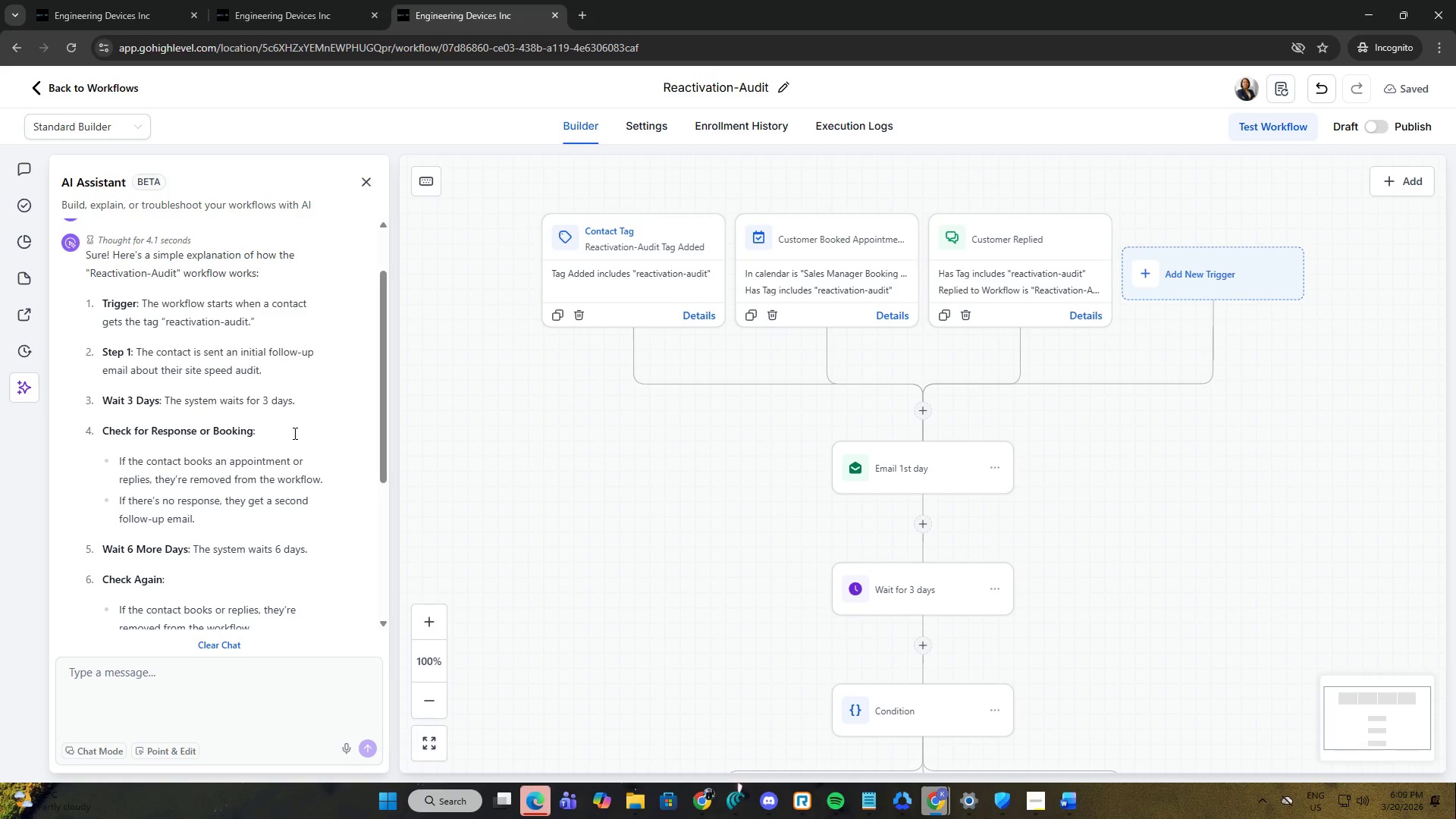 
scroll: coordinate [293, 433], scroll_direction: down, amount: 1.0
 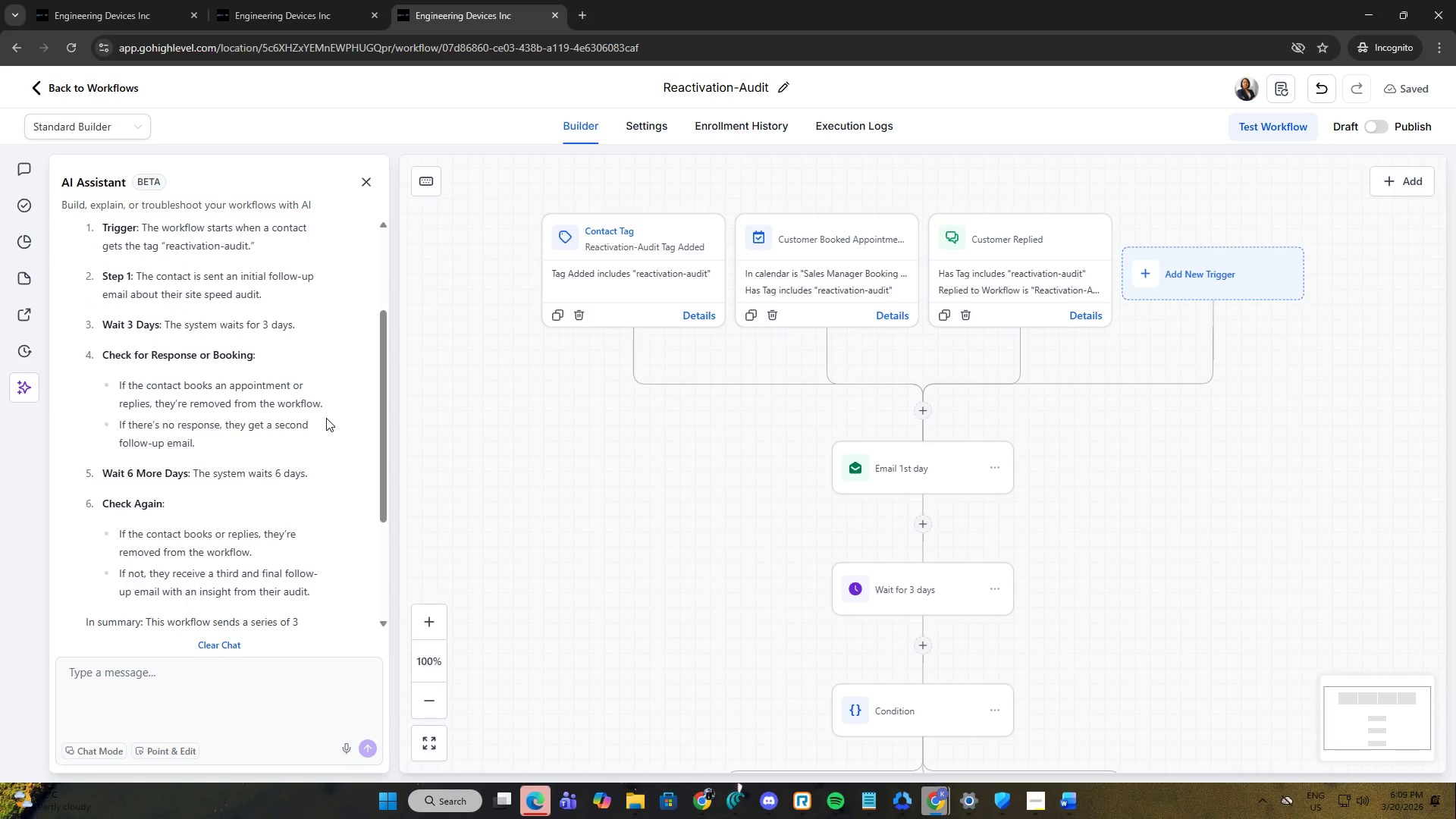 
wait(10.14)
 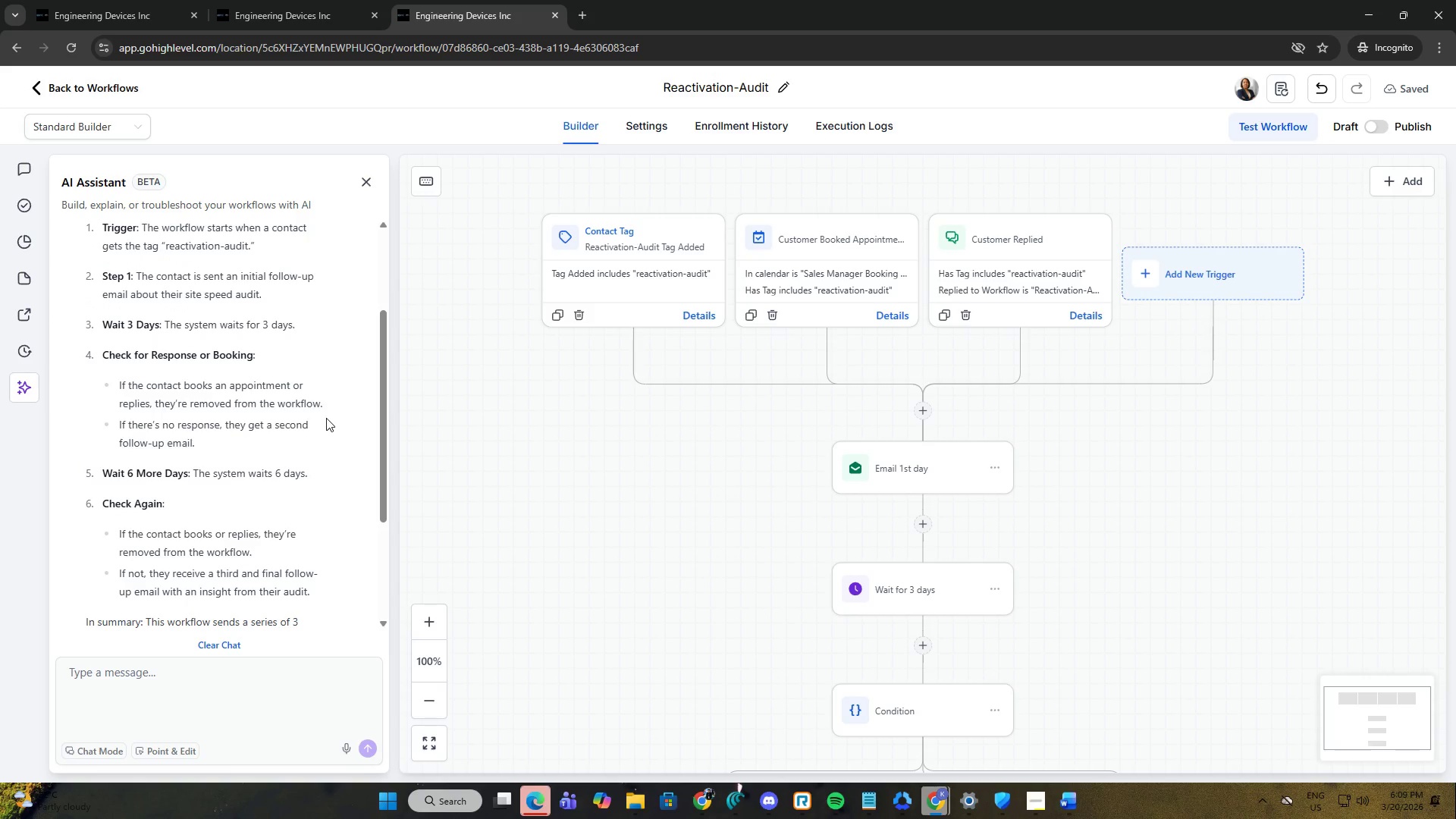 
scroll: coordinate [326, 418], scroll_direction: down, amount: 1.0
 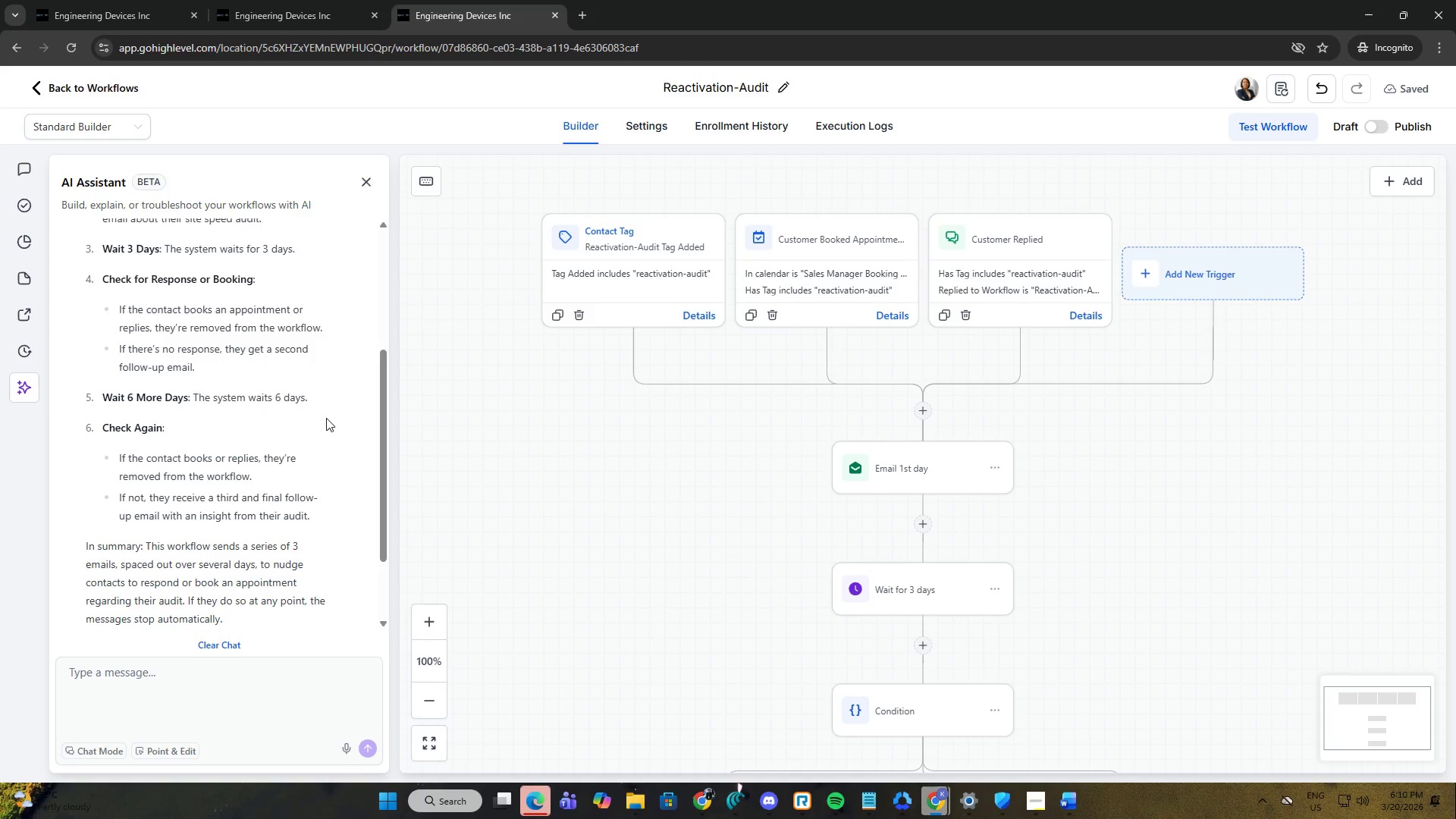 
wait(10.56)
 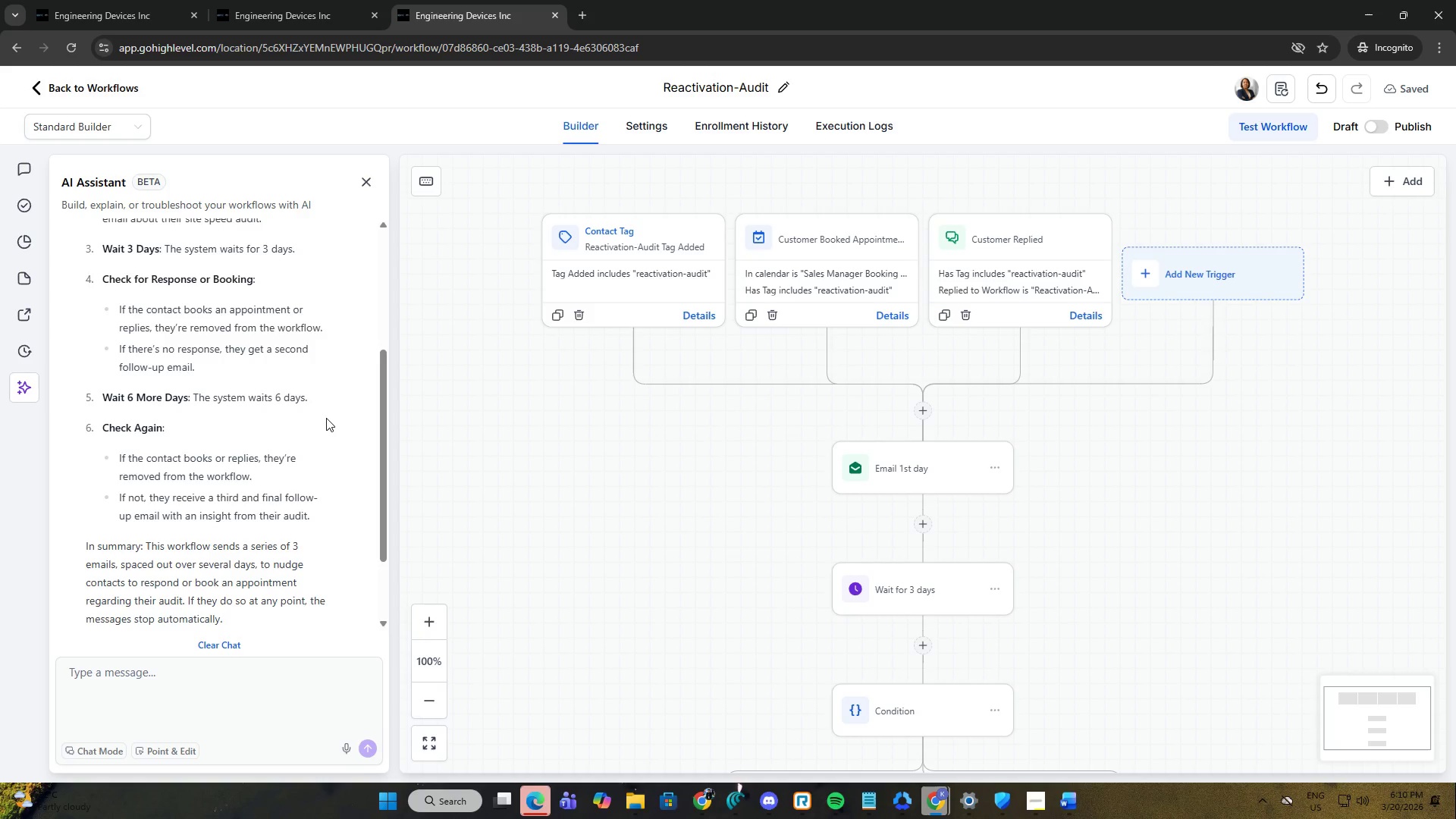 
scroll: coordinate [326, 418], scroll_direction: down, amount: 1.0
 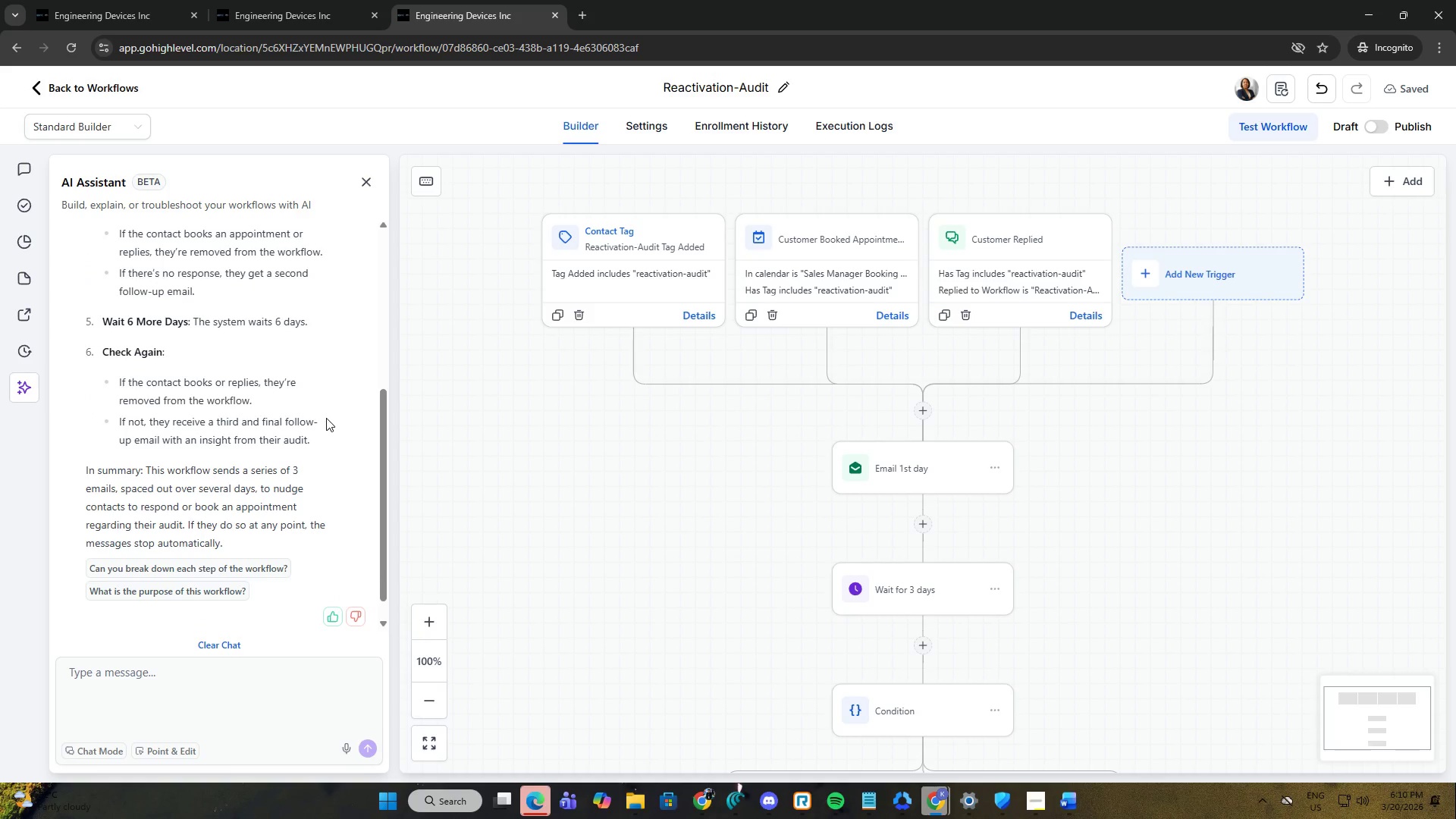 
wait(9.43)
 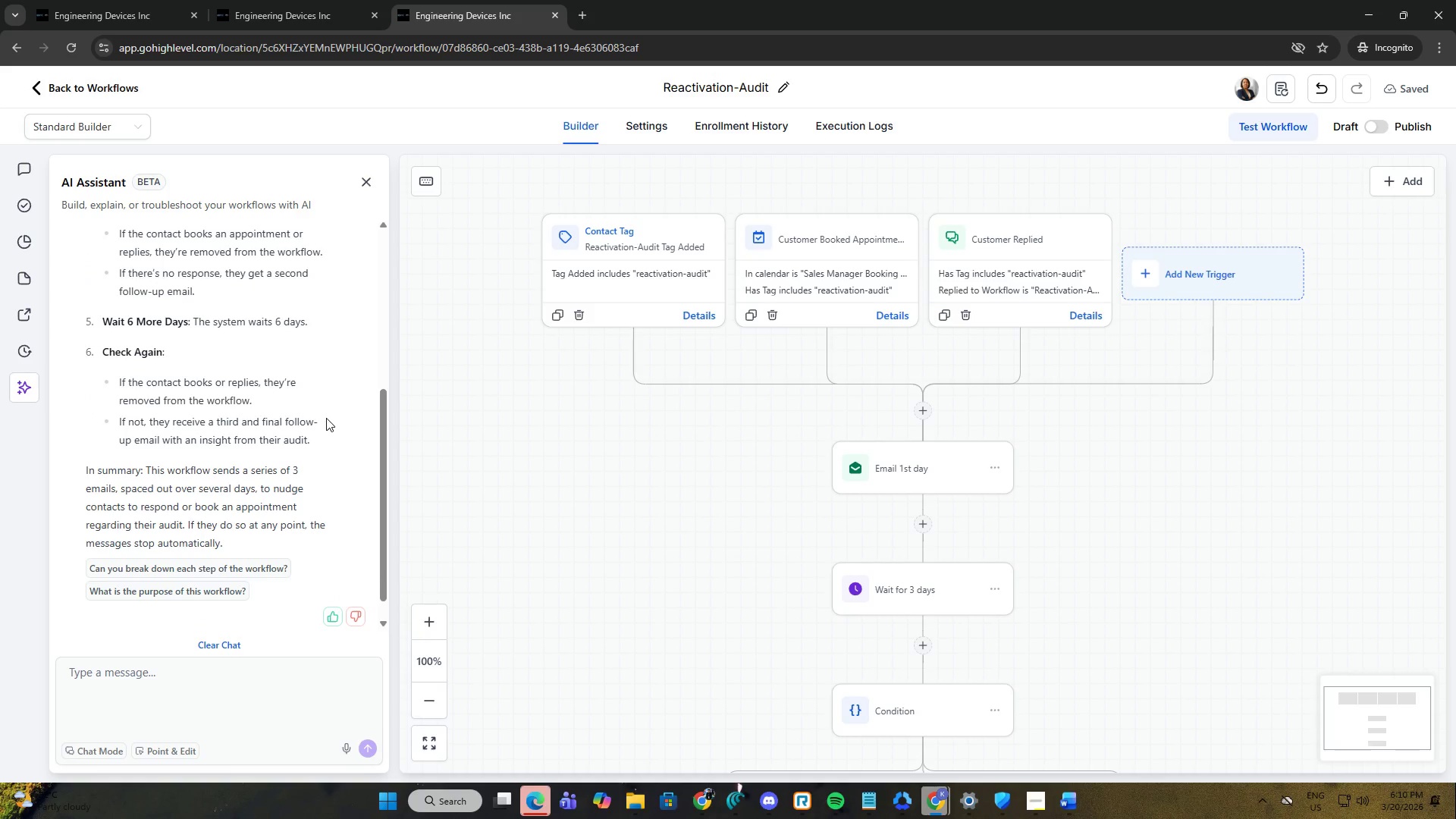 
scroll: coordinate [326, 418], scroll_direction: down, amount: 4.0
 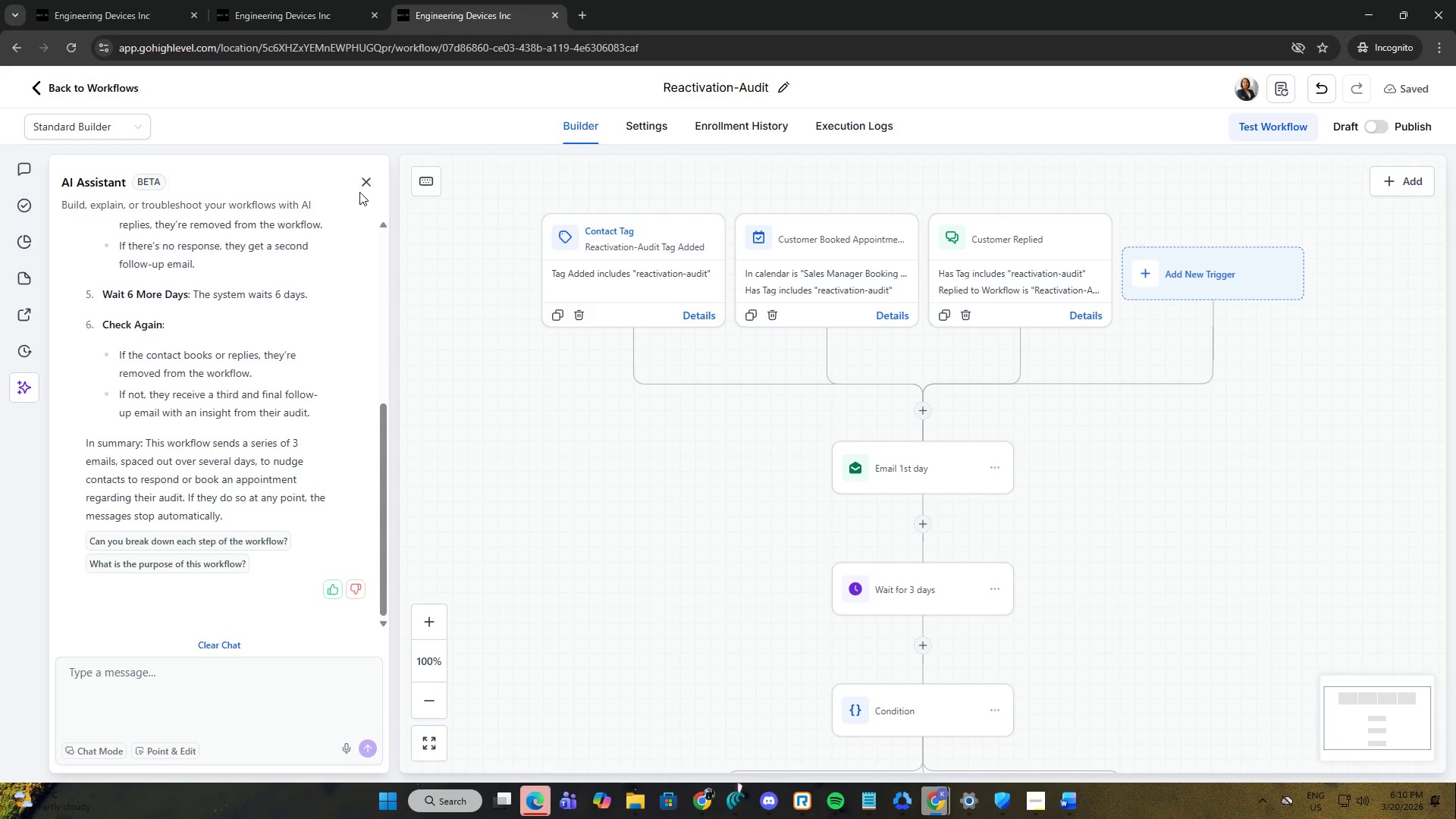 
left_click([368, 174])
 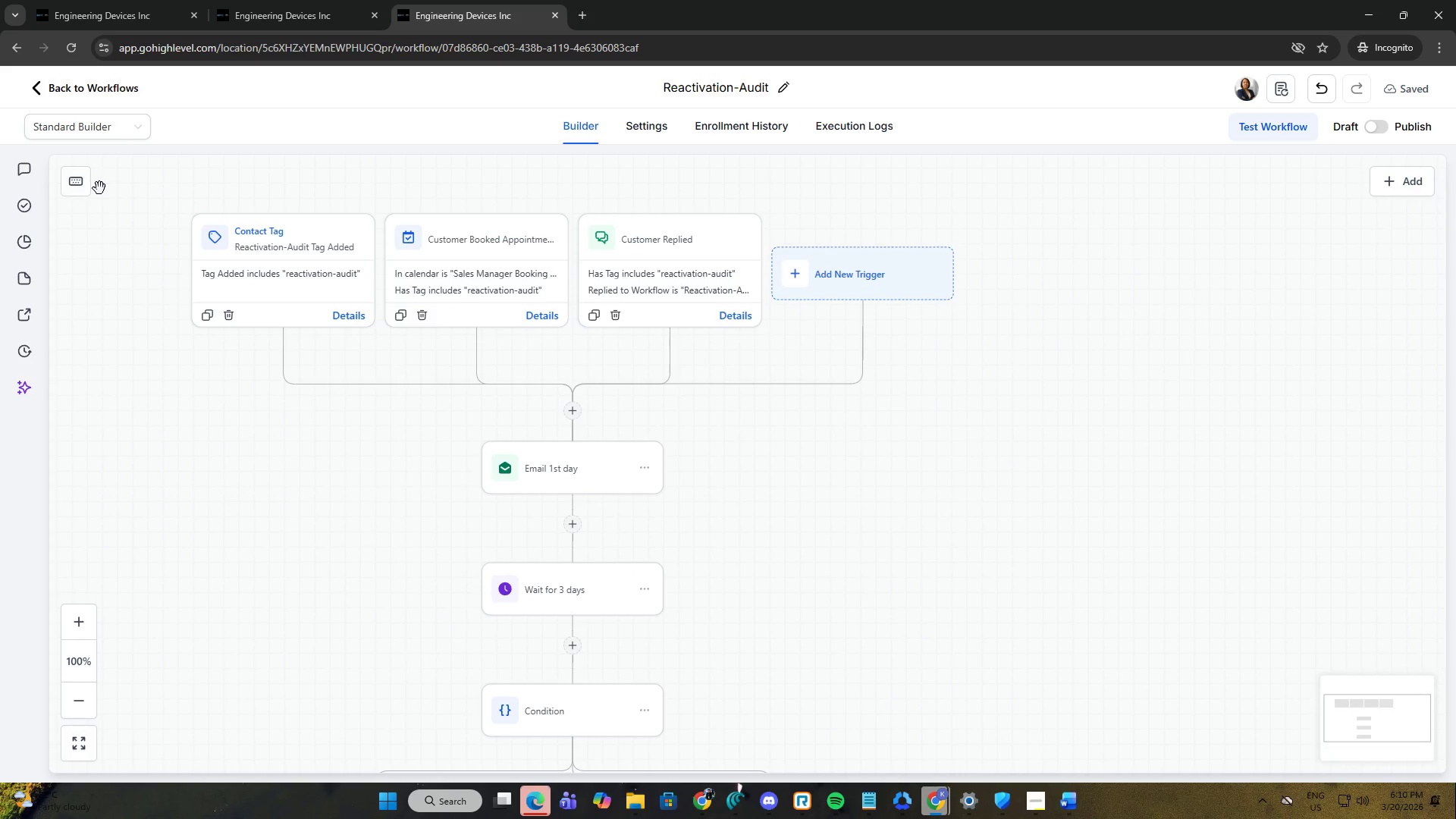 
left_click([84, 187])
 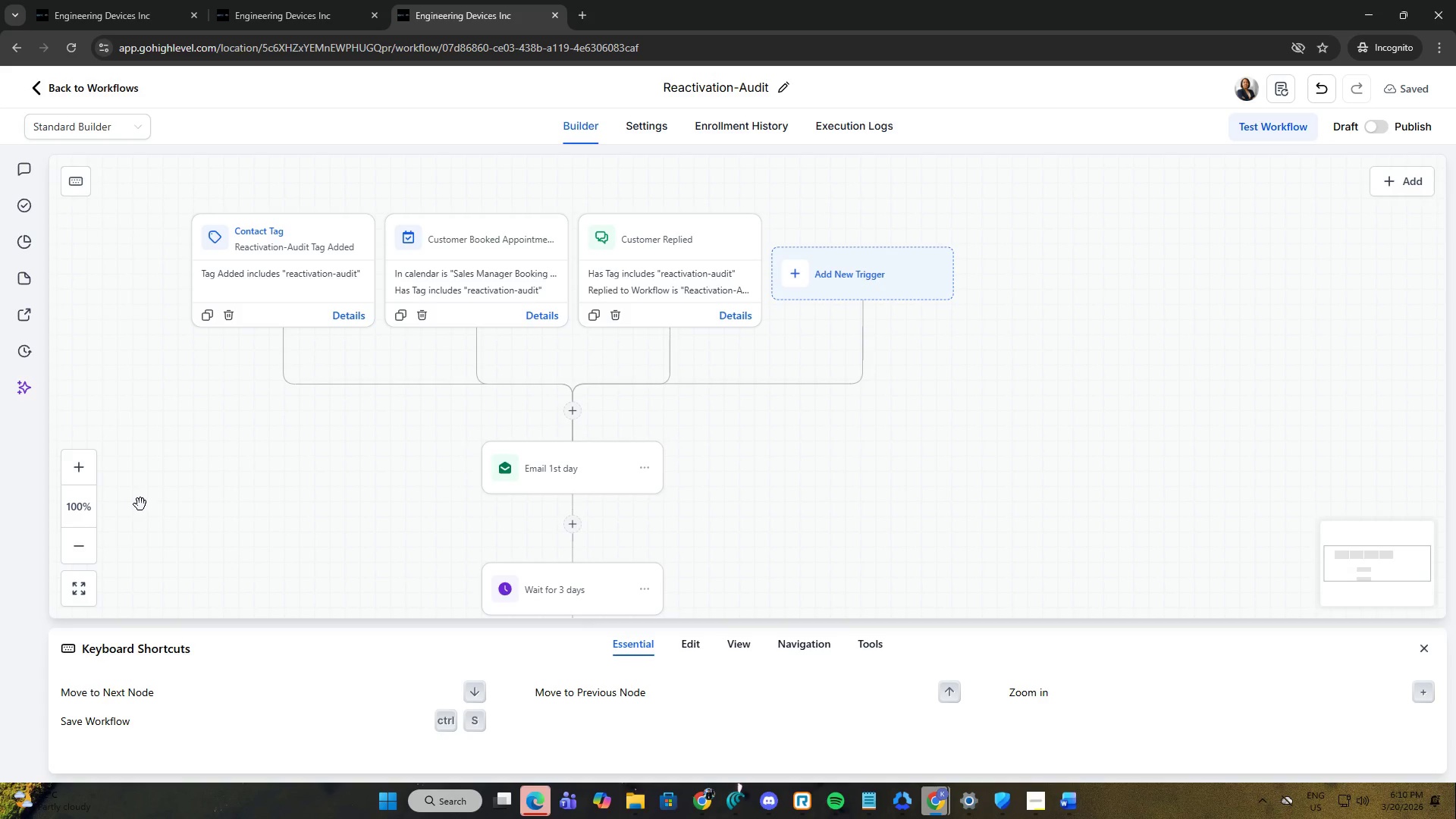 
wait(5.41)
 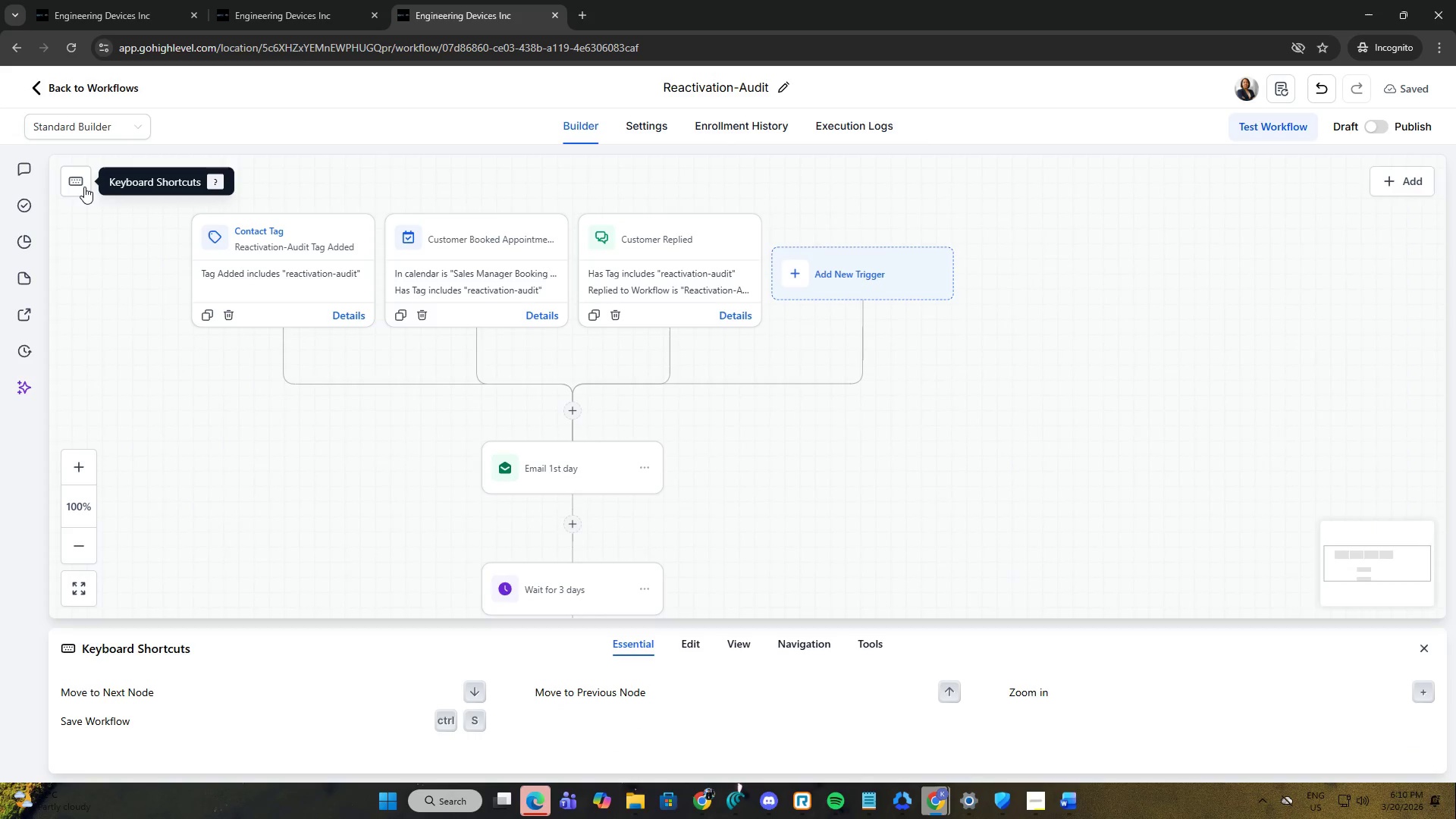 
key(ArrowDown)
 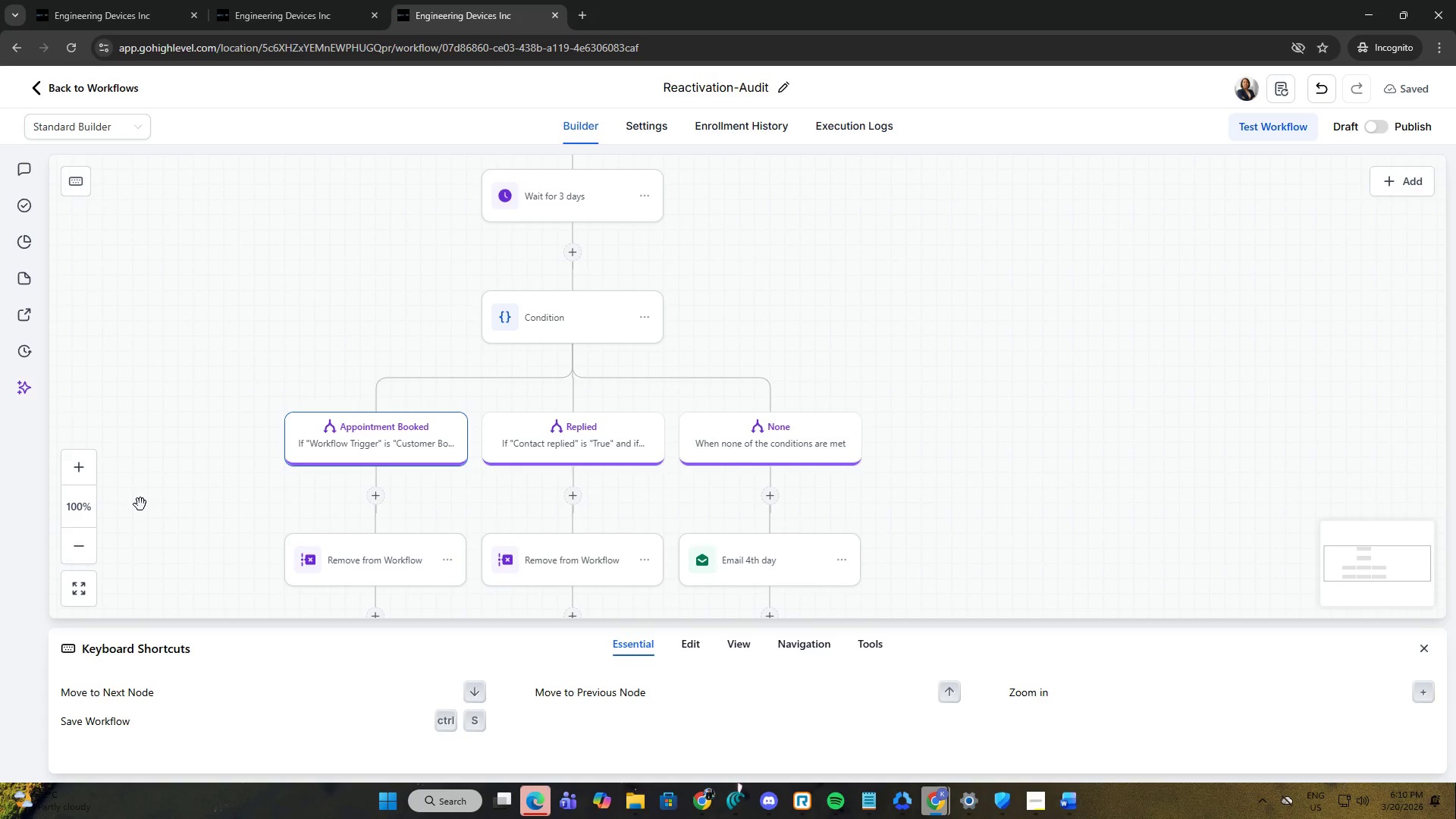 
key(ArrowUp)
 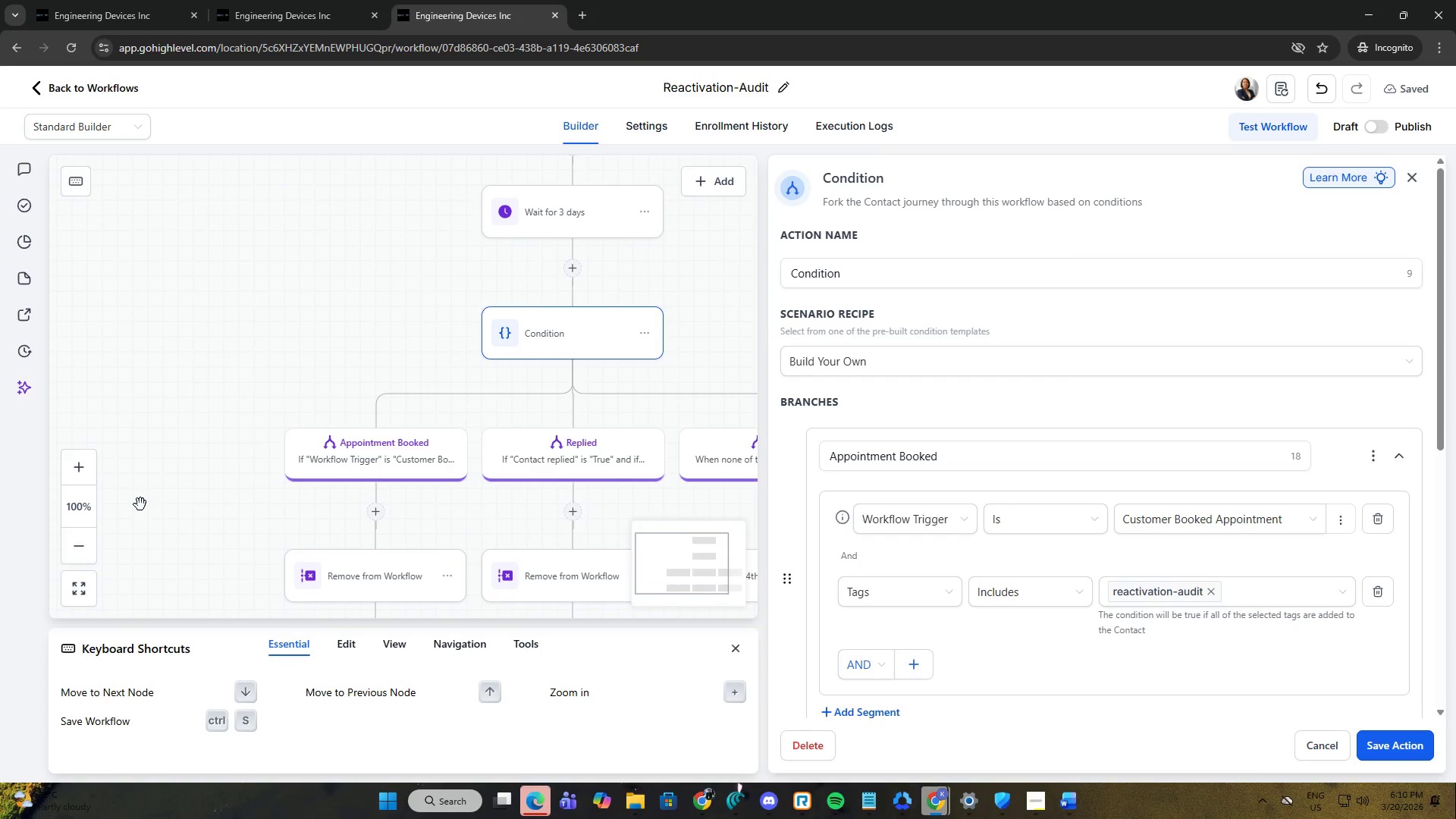 
key(ArrowDown)
 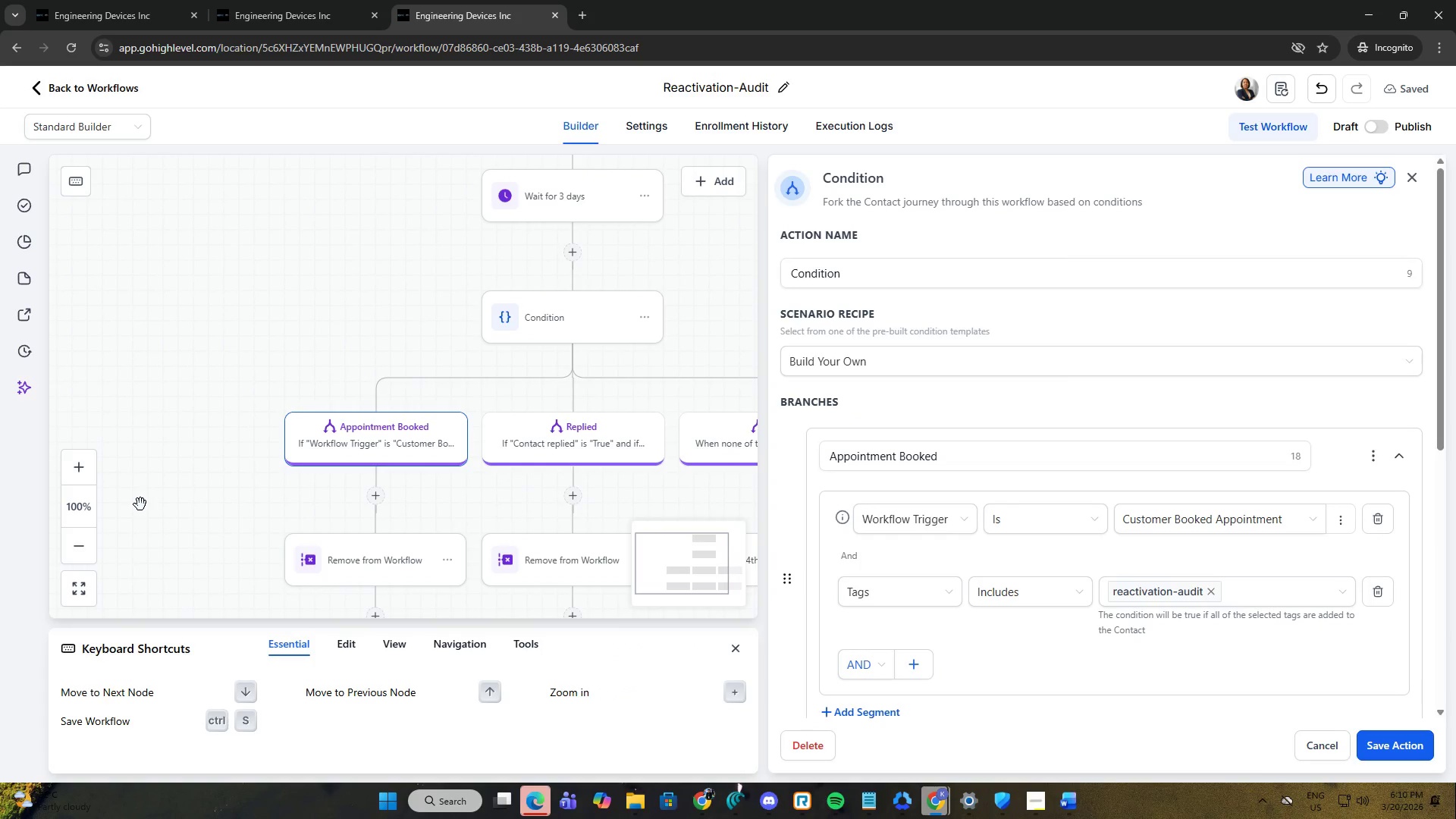 
key(ArrowUp)
 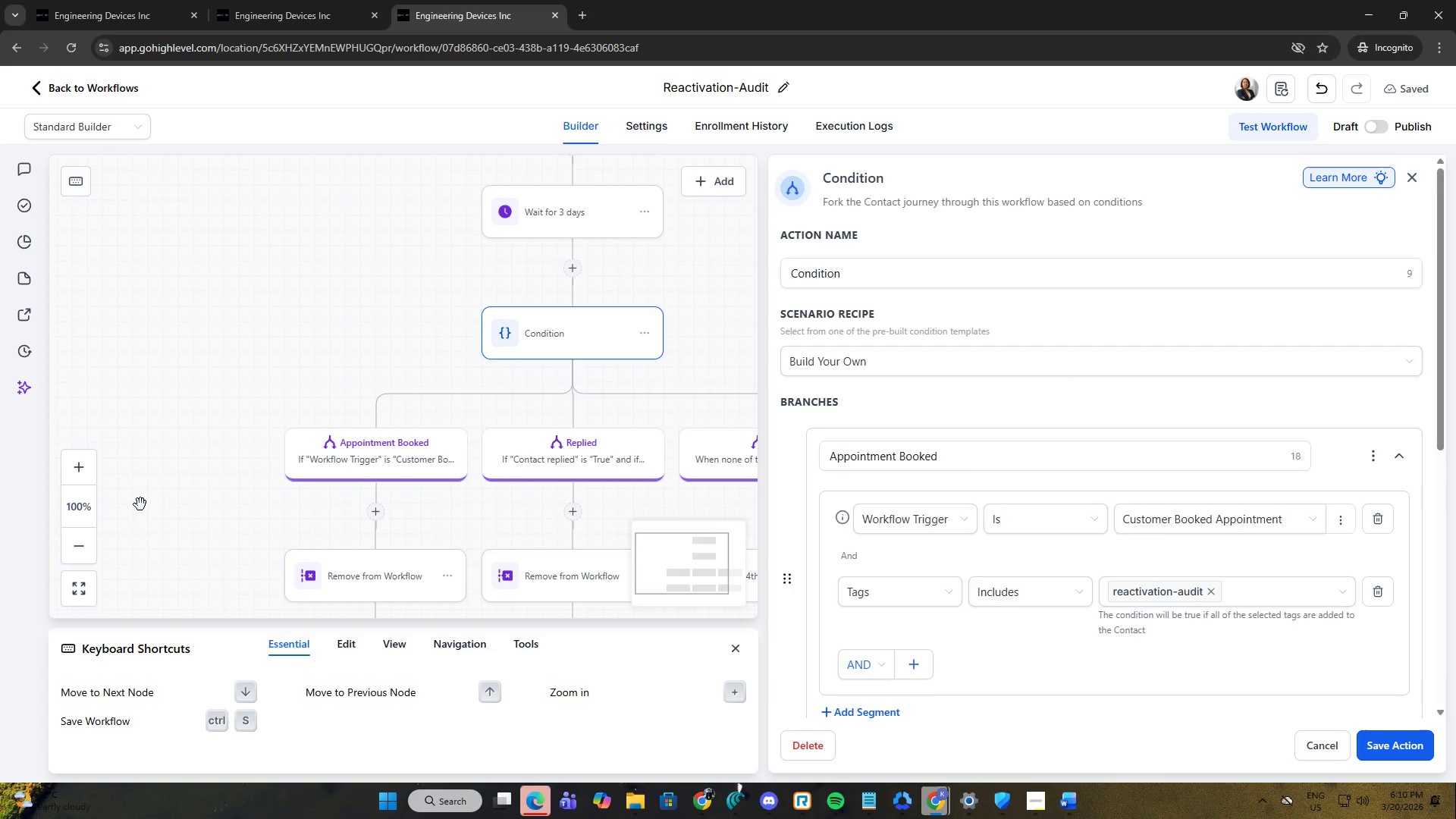 
key(ArrowUp)
 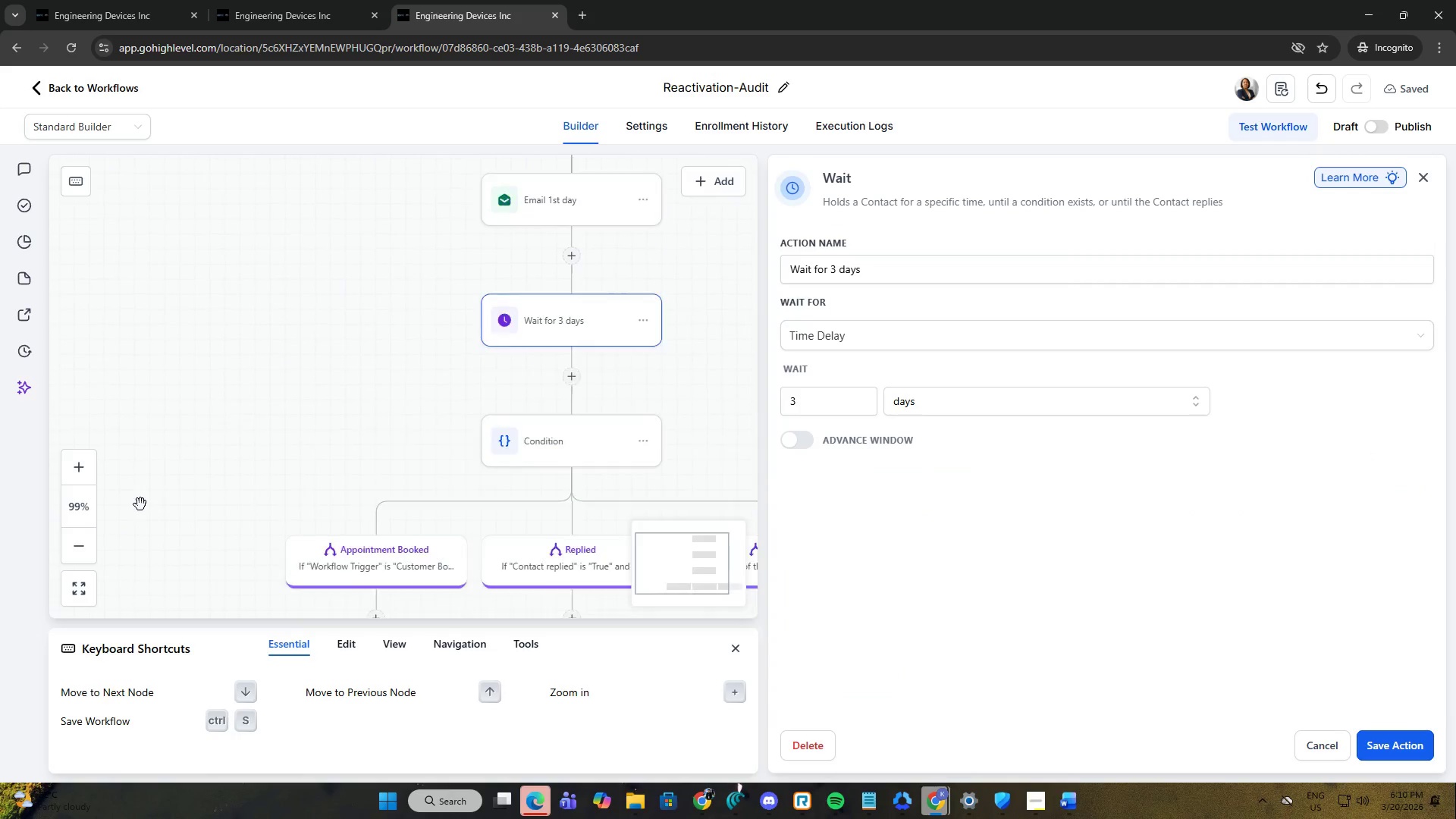 
key(ArrowUp)
 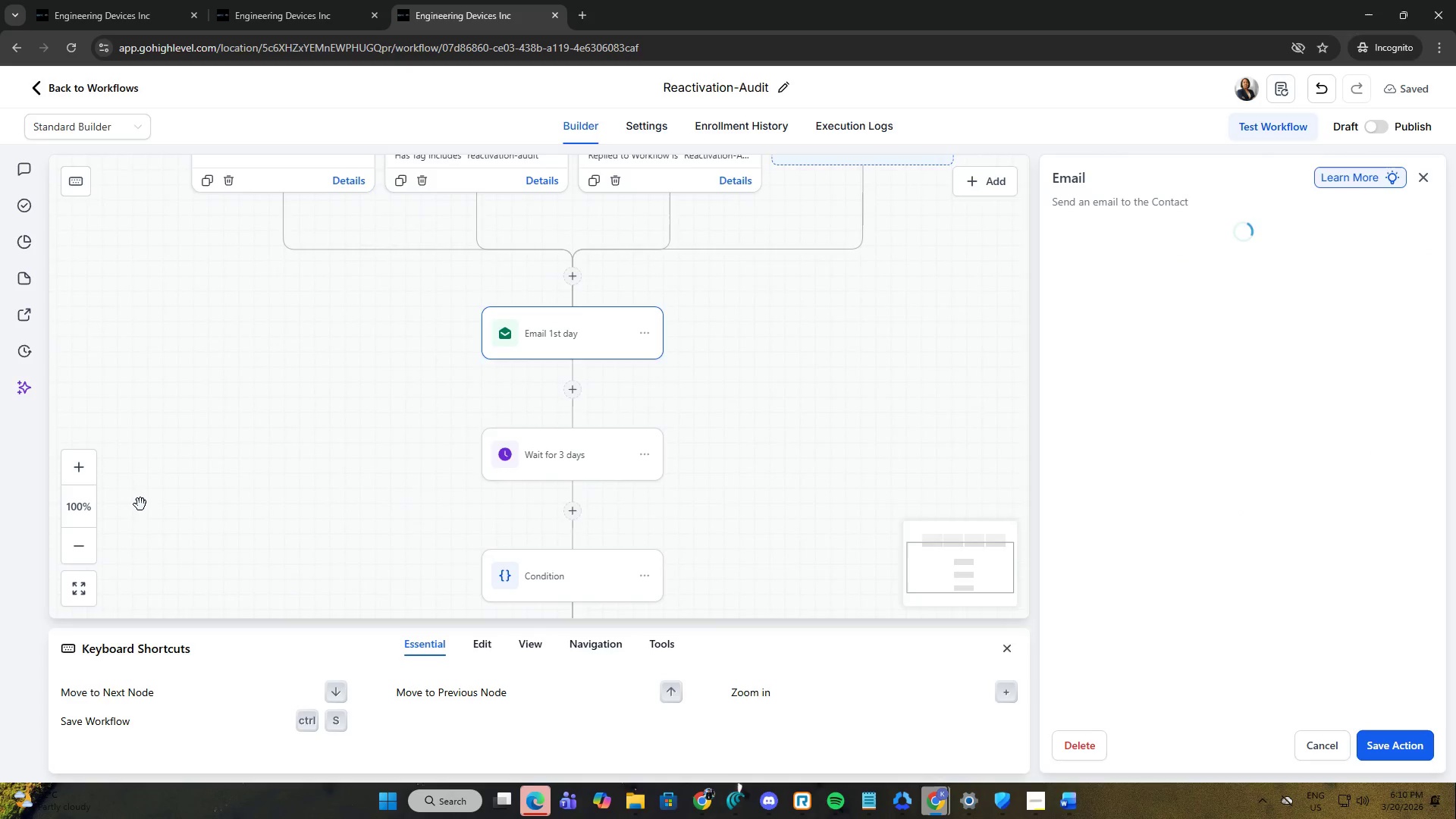 
key(ArrowUp)
 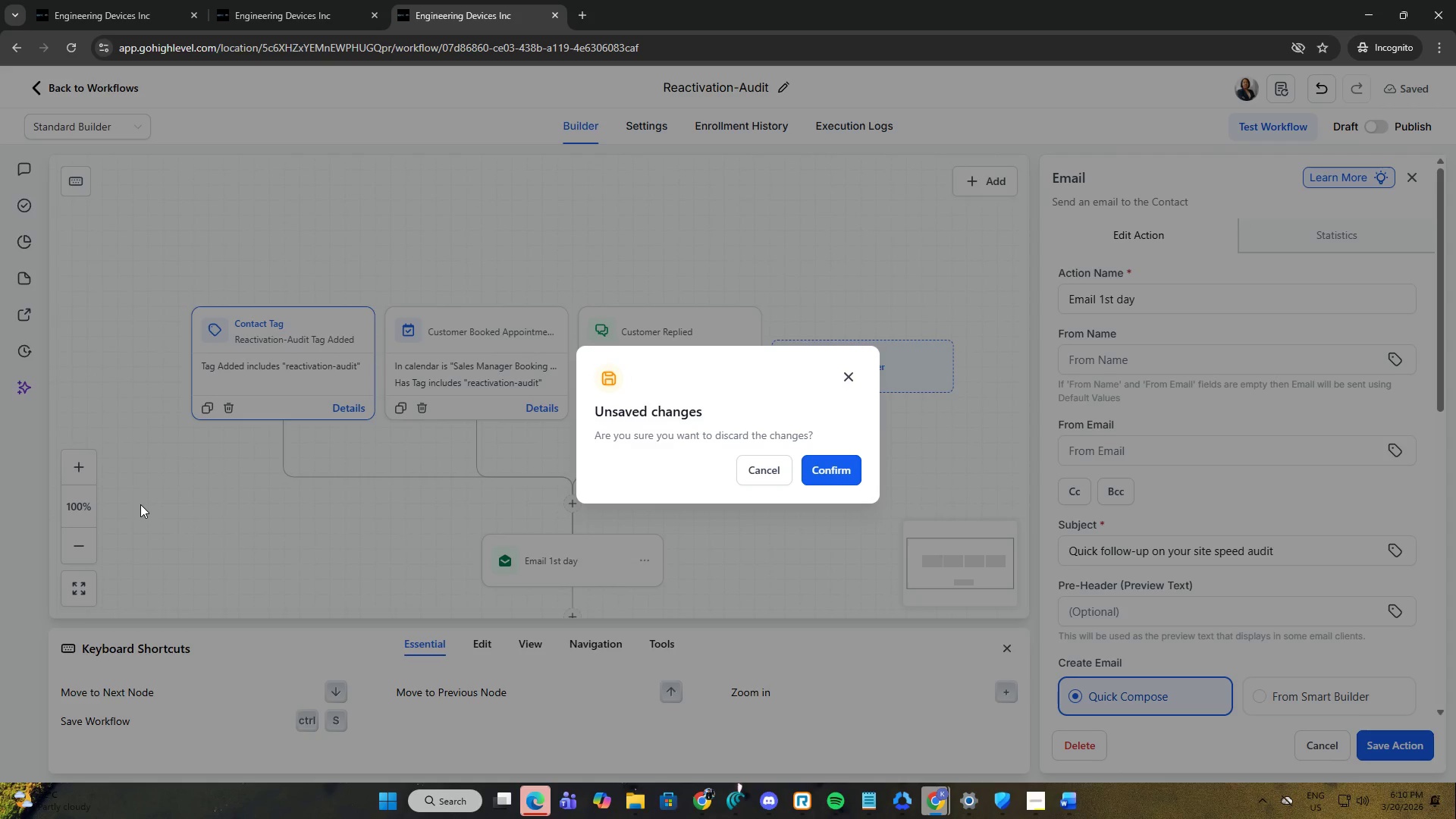 
key(ArrowDown)
 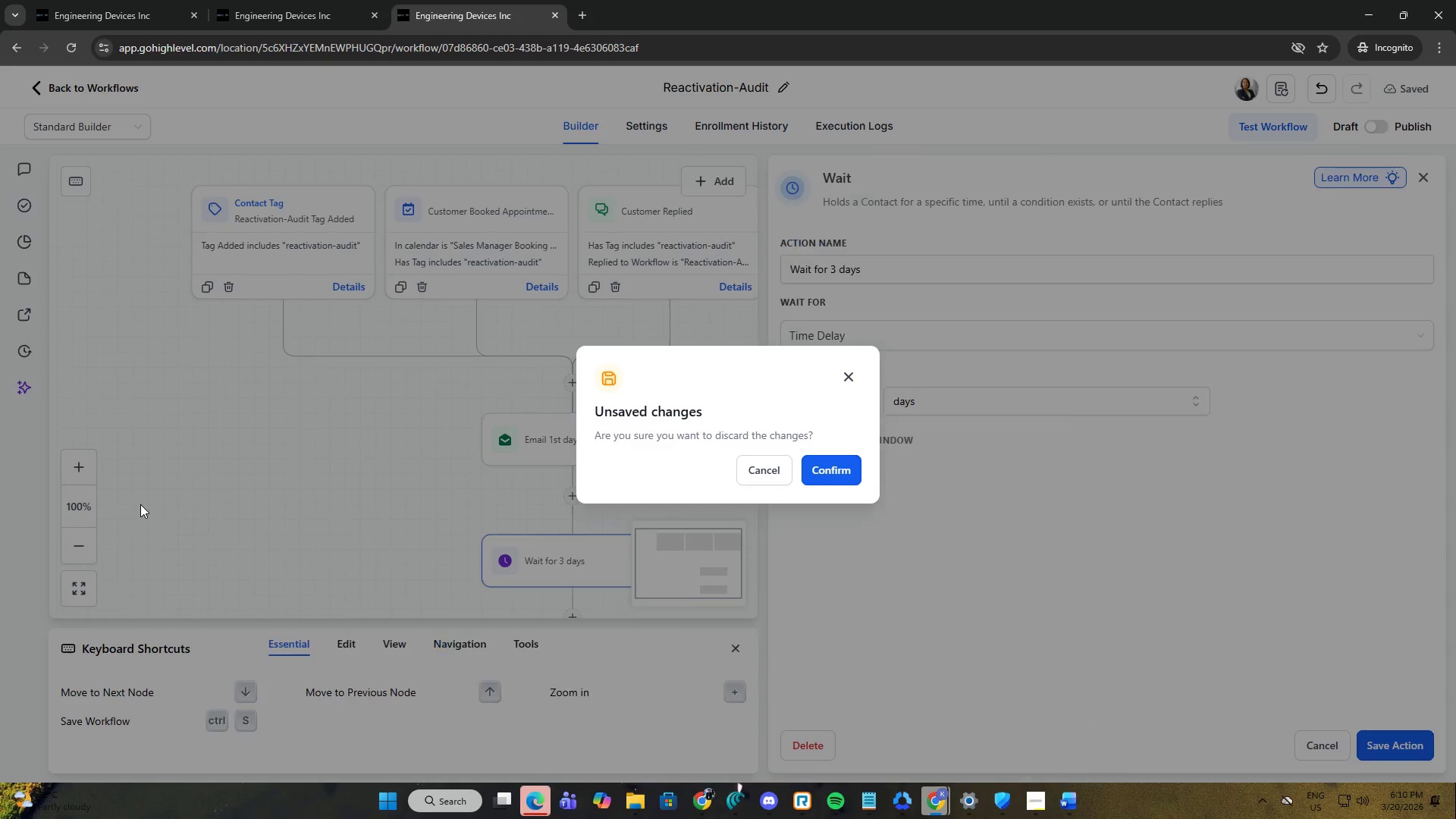 
key(ArrowDown)
 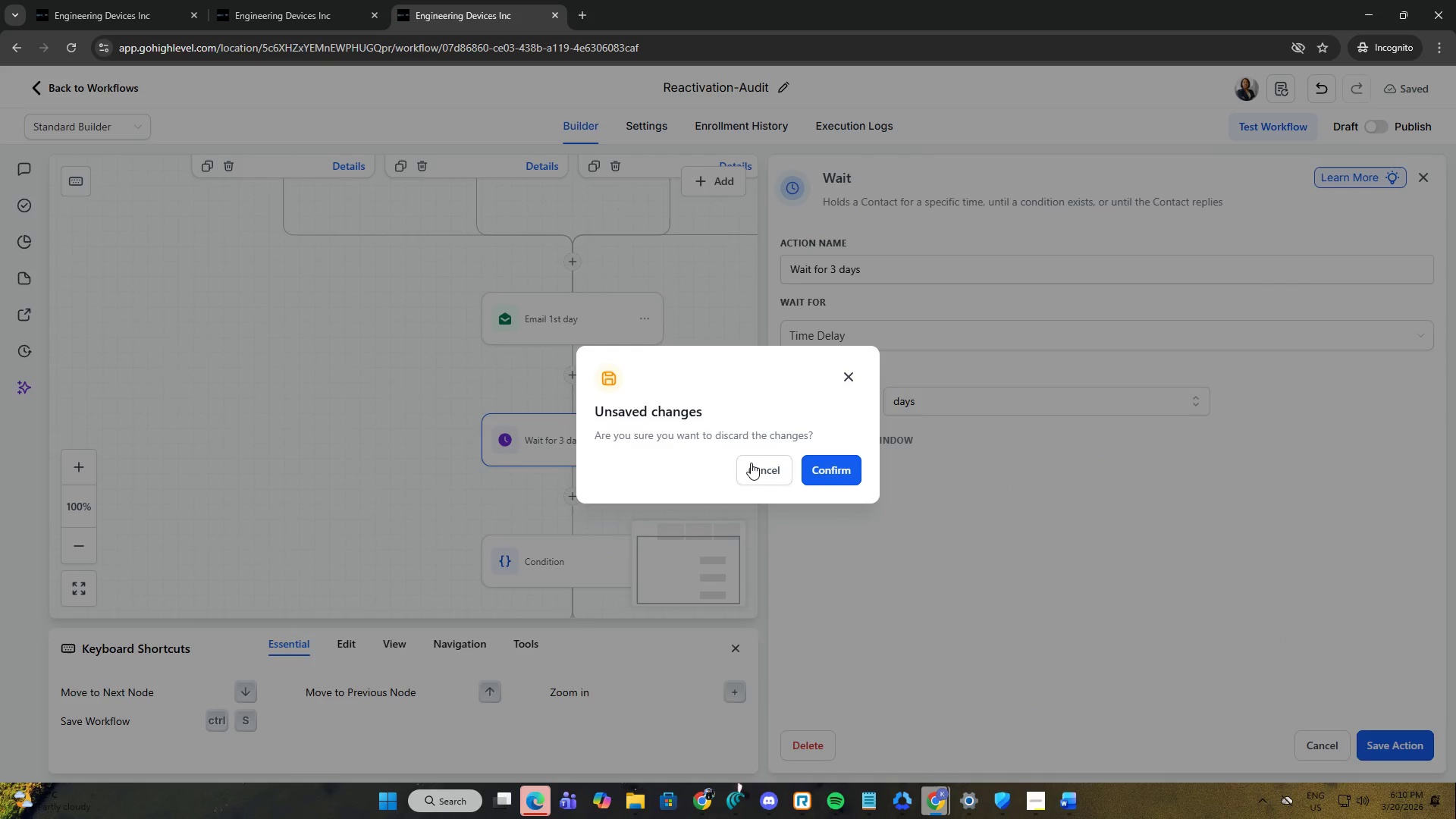 
left_click([767, 479])
 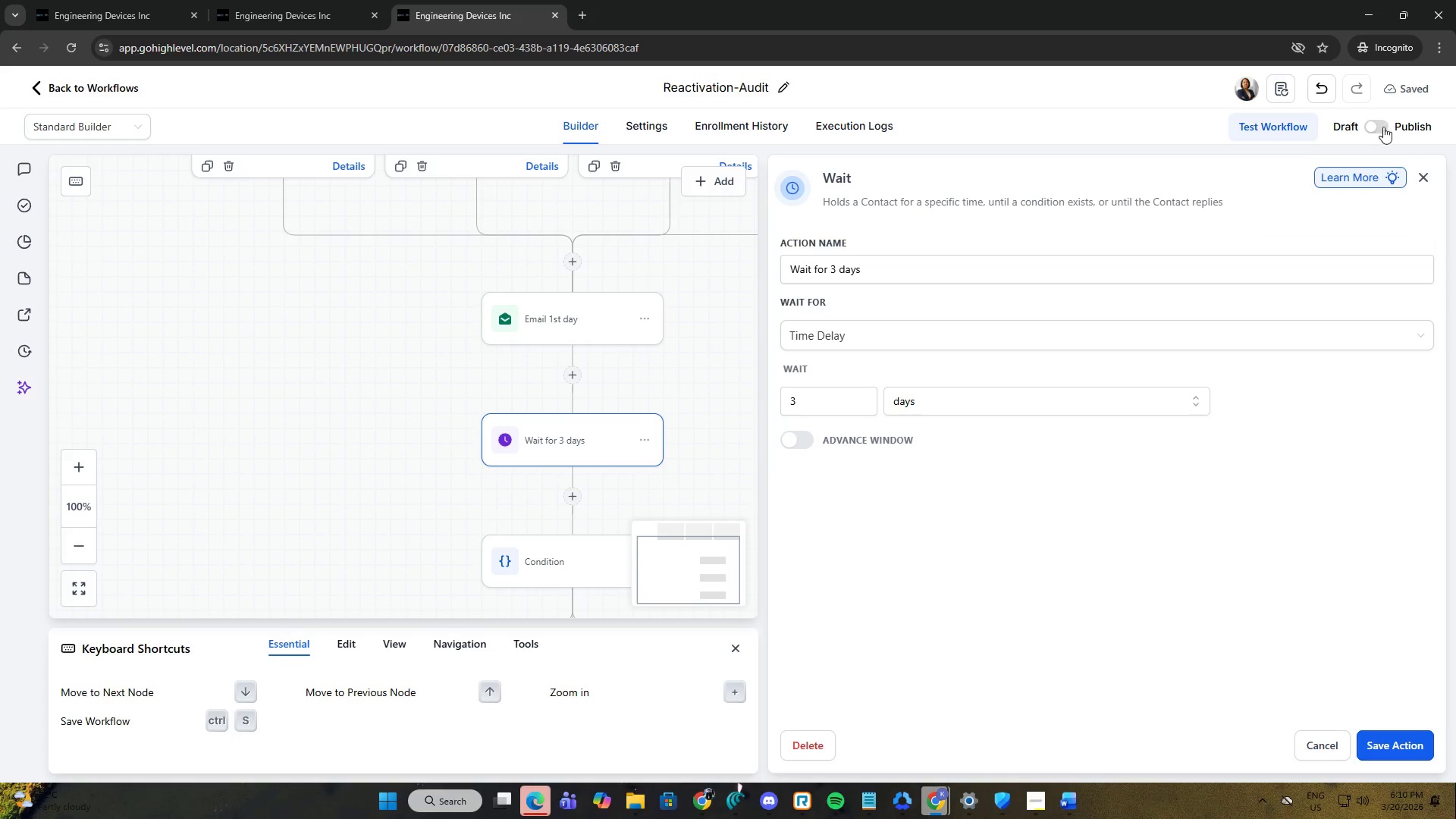 
left_click([1428, 177])
 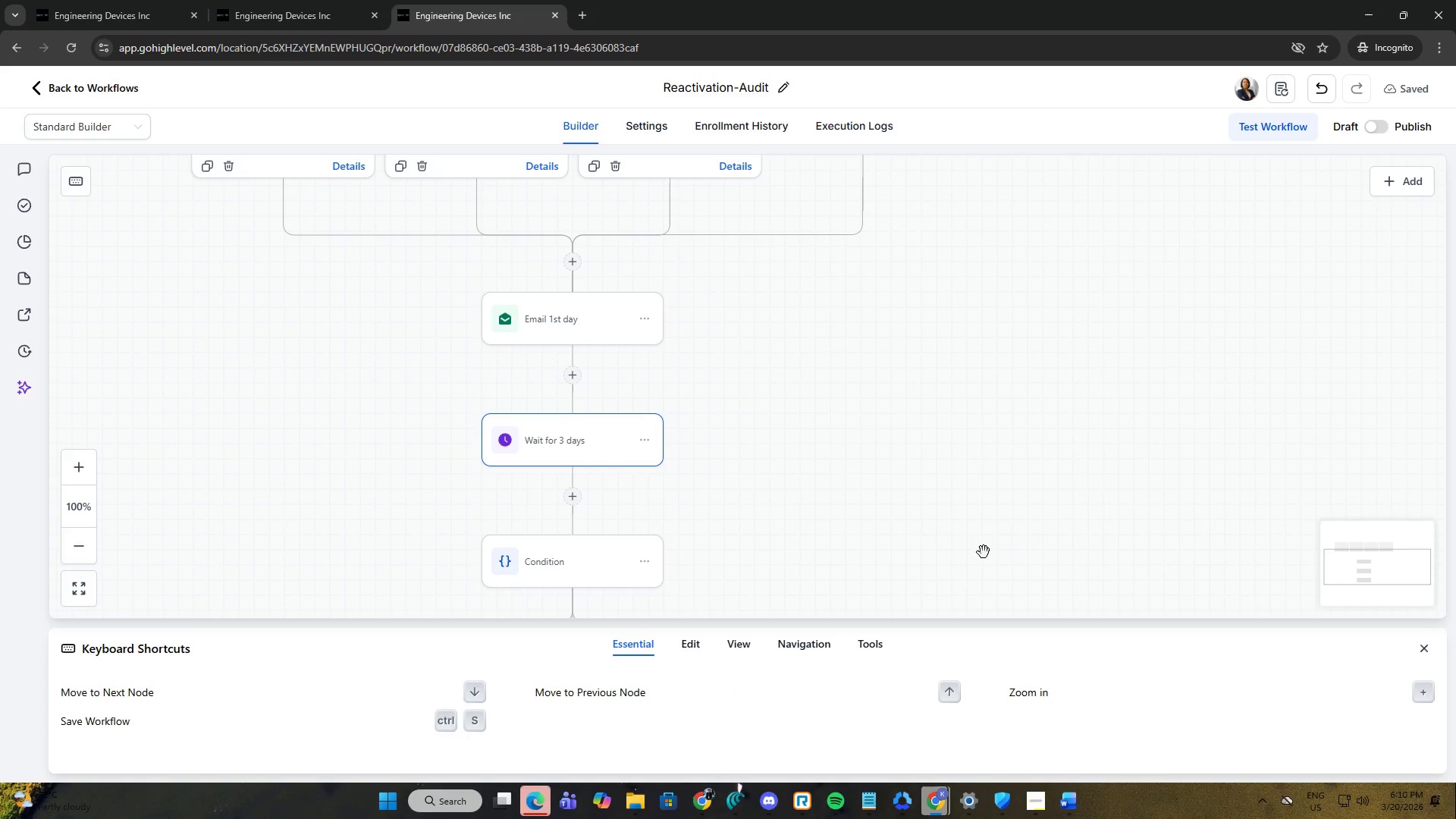 
key(NumpadAdd)
 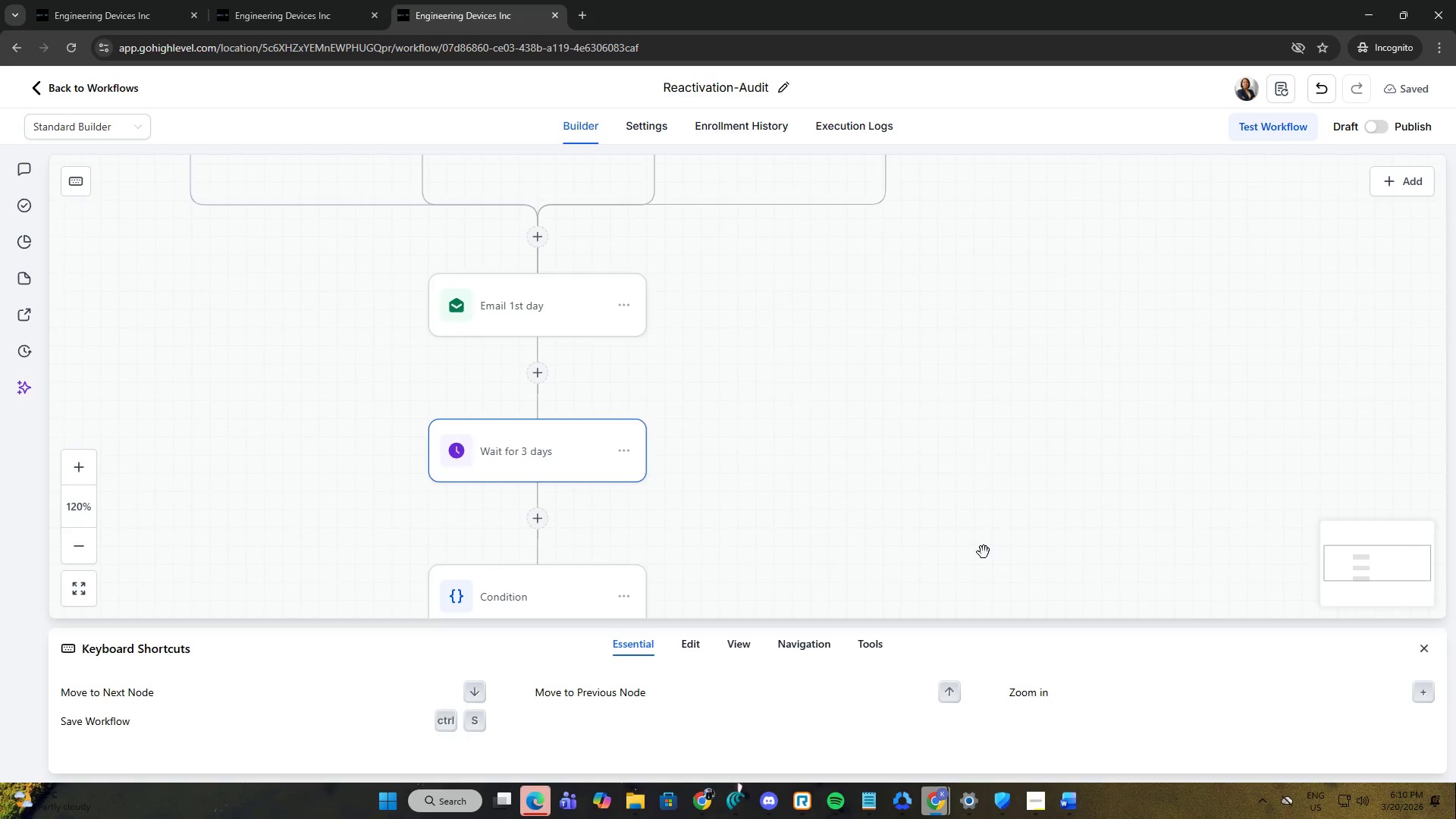 
key(NumpadAdd)
 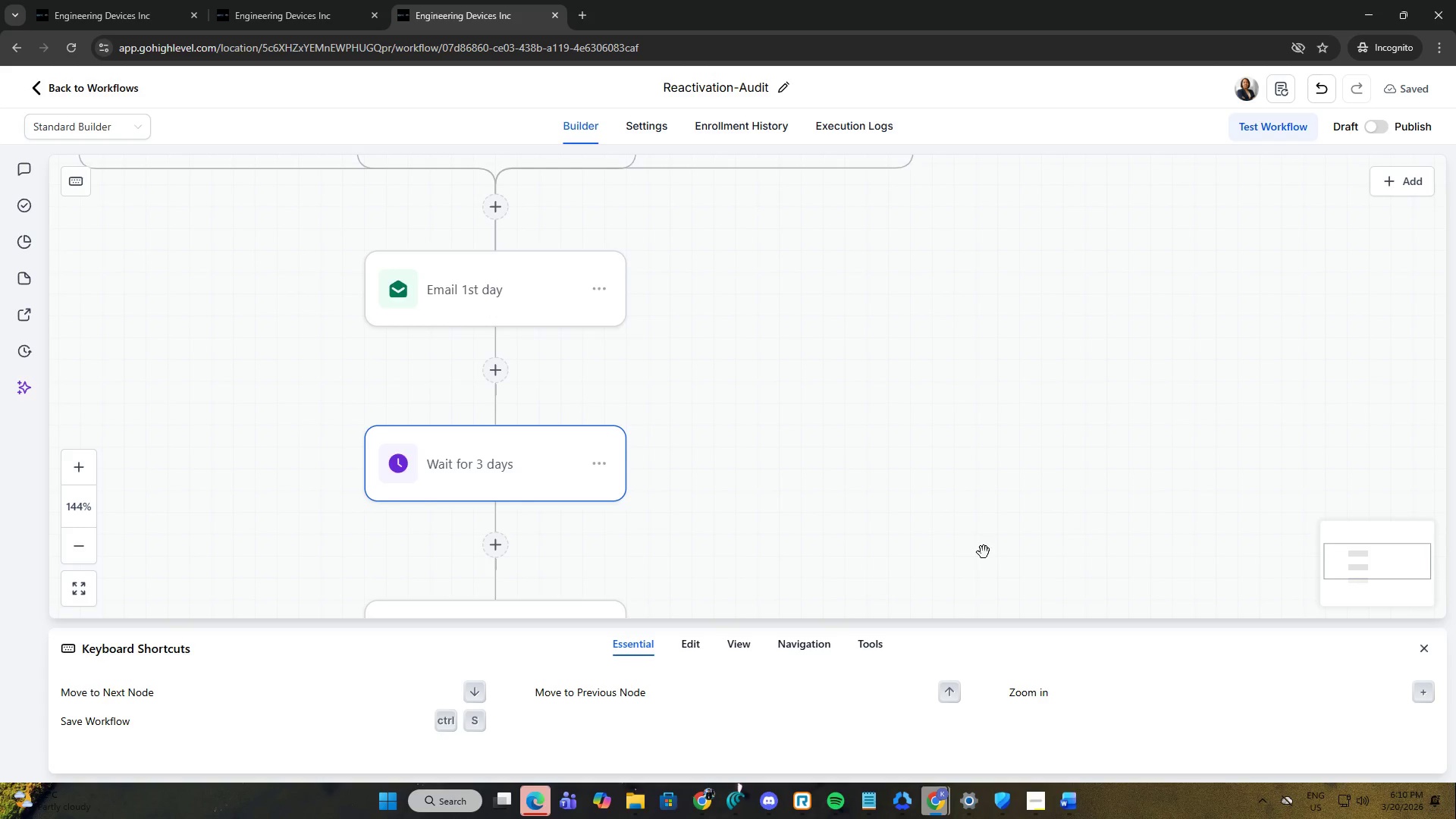 
key(NumpadAdd)
 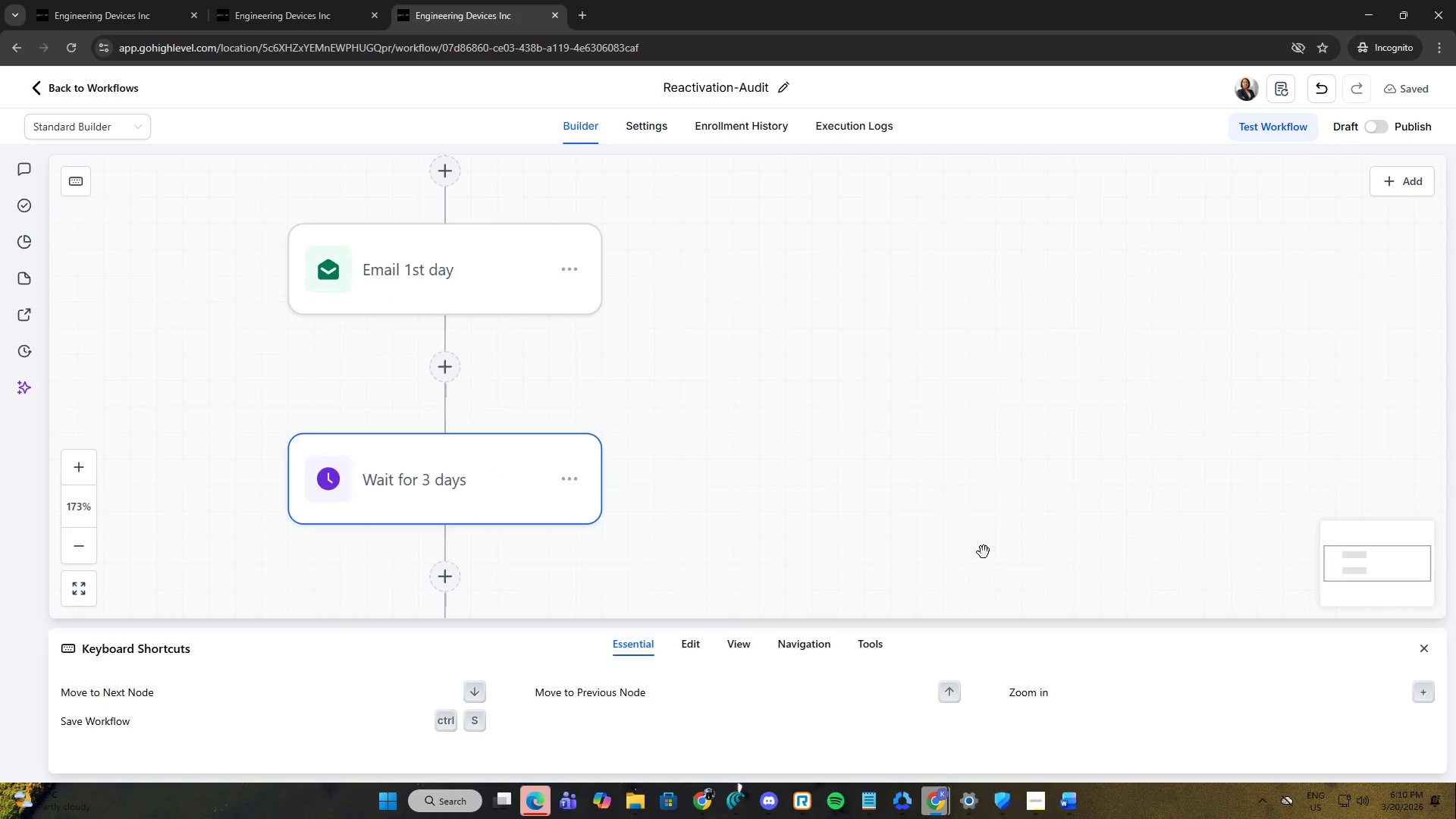 
key(NumpadSubtract)
 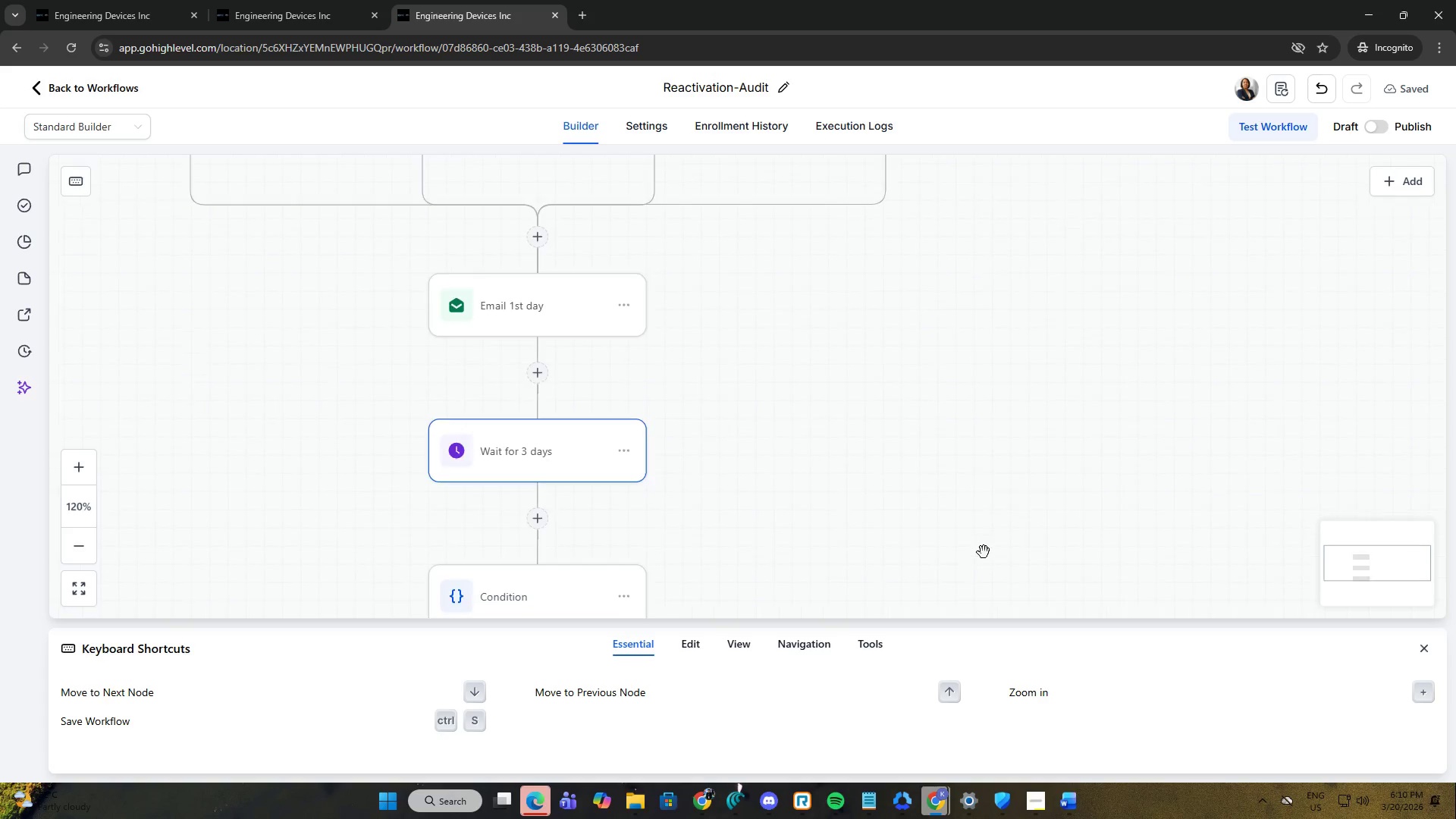 
key(NumpadSubtract)
 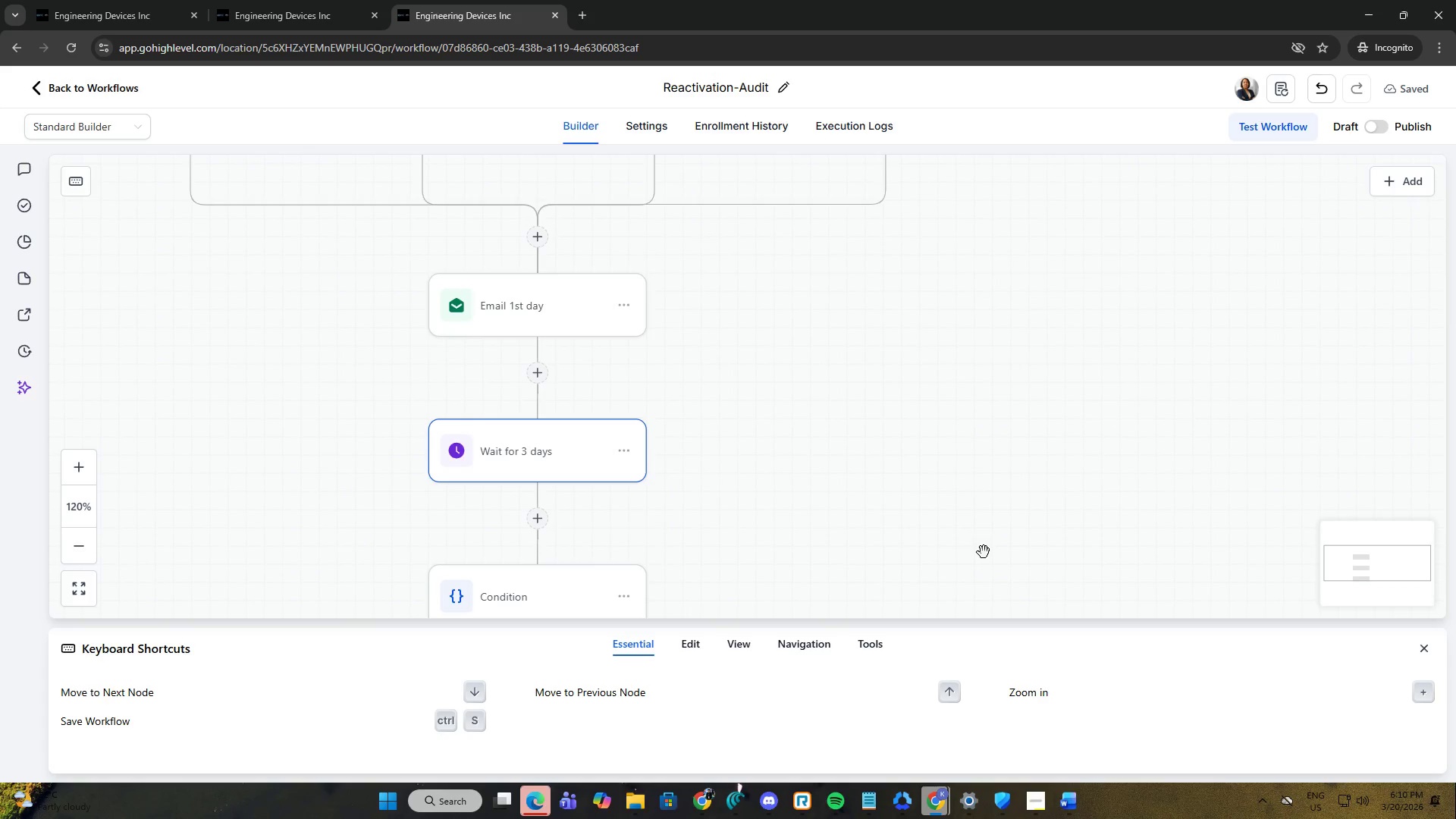 
key(NumpadSubtract)
 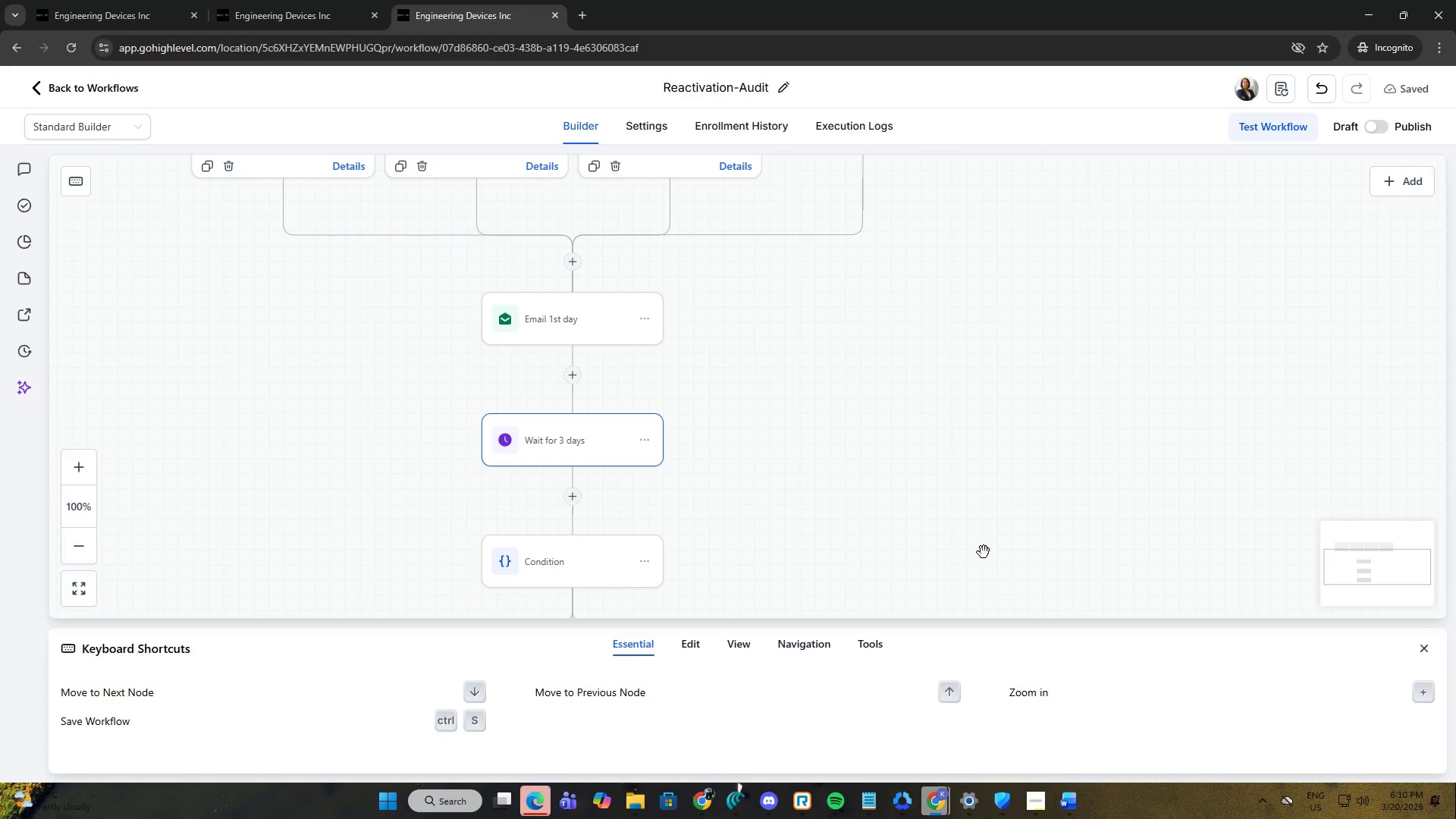 
key(NumpadSubtract)
 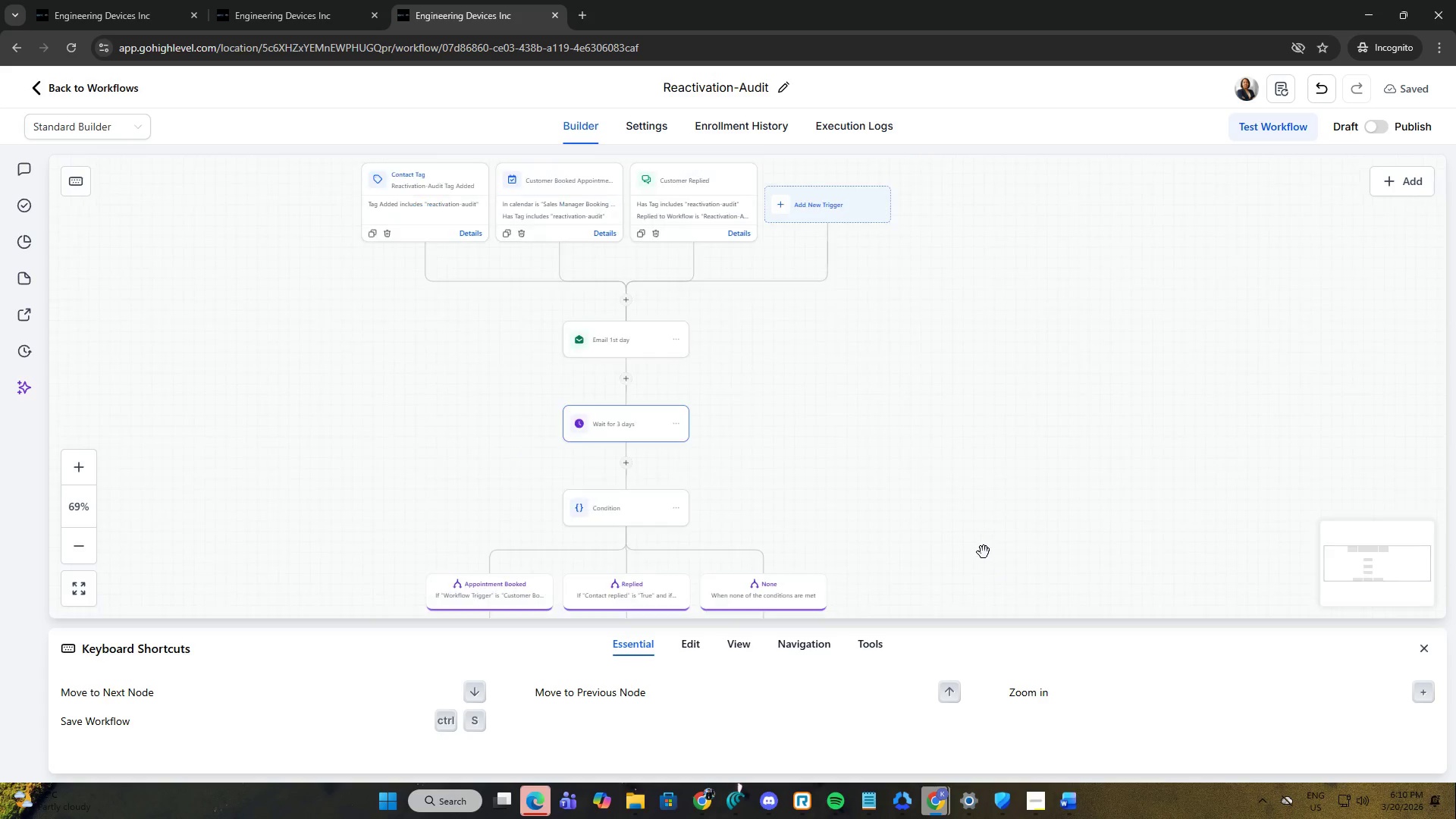 
key(NumpadSubtract)
 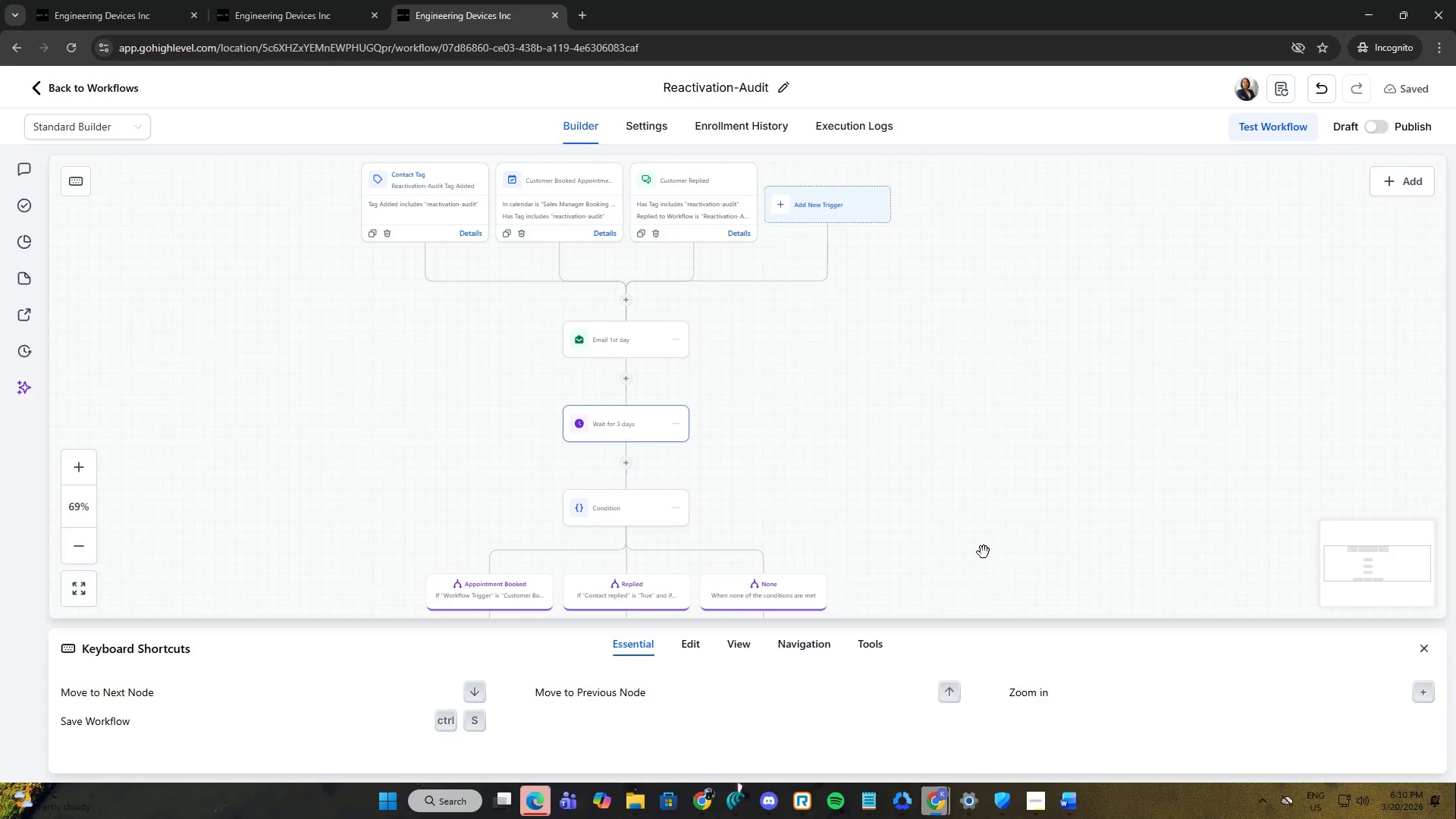 
key(NumpadSubtract)
 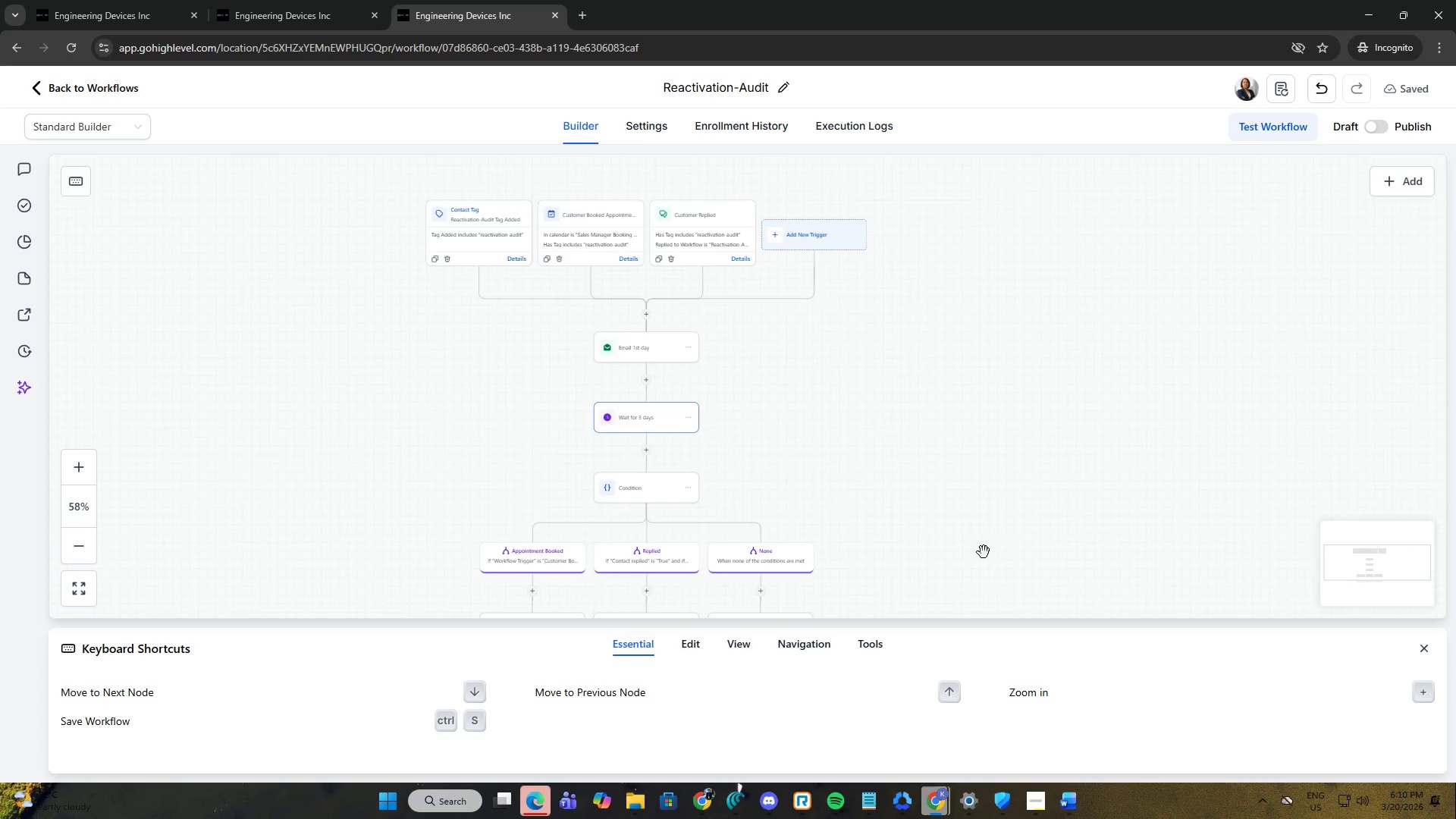 
key(NumpadAdd)
 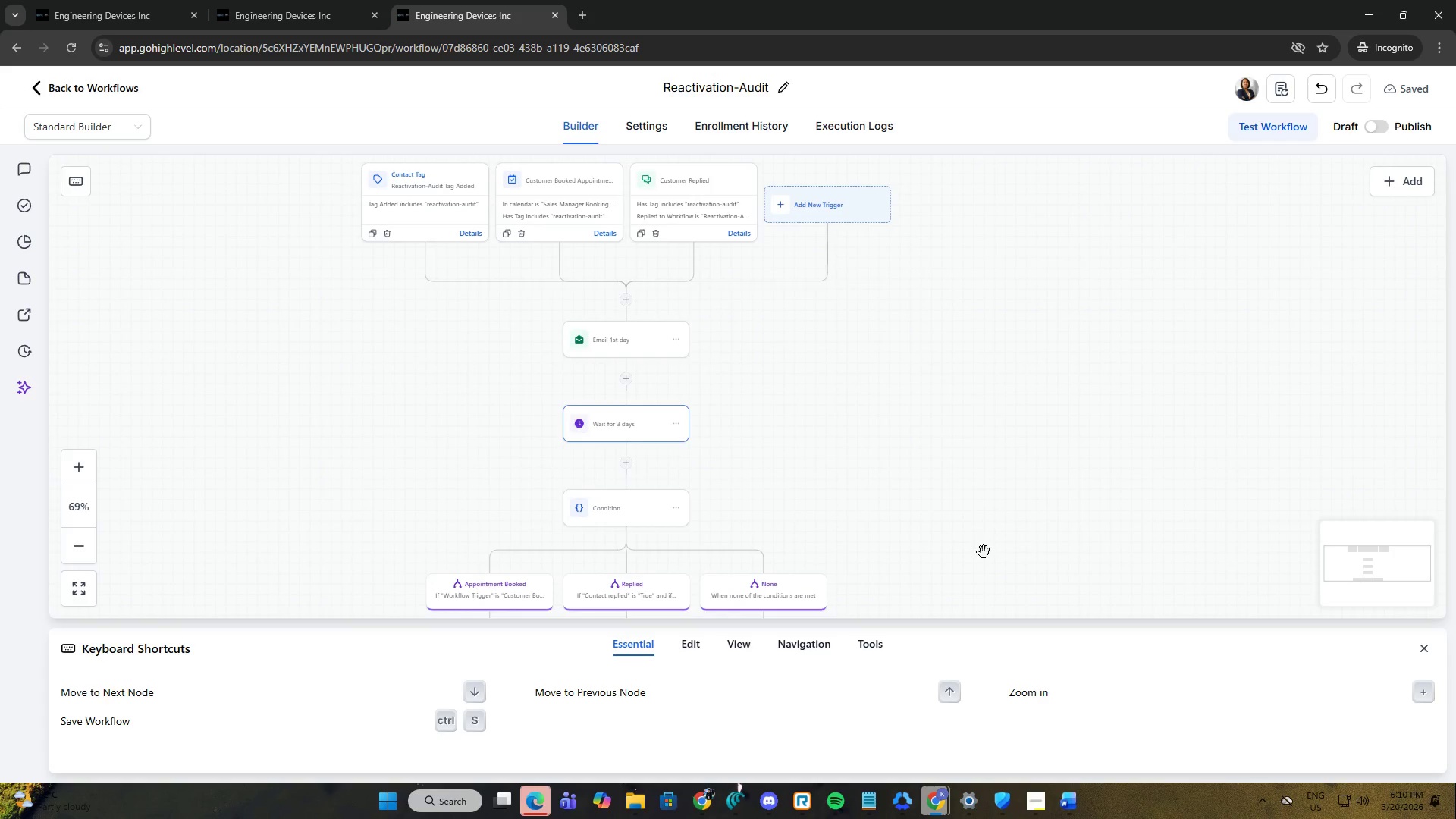 
key(NumpadAdd)
 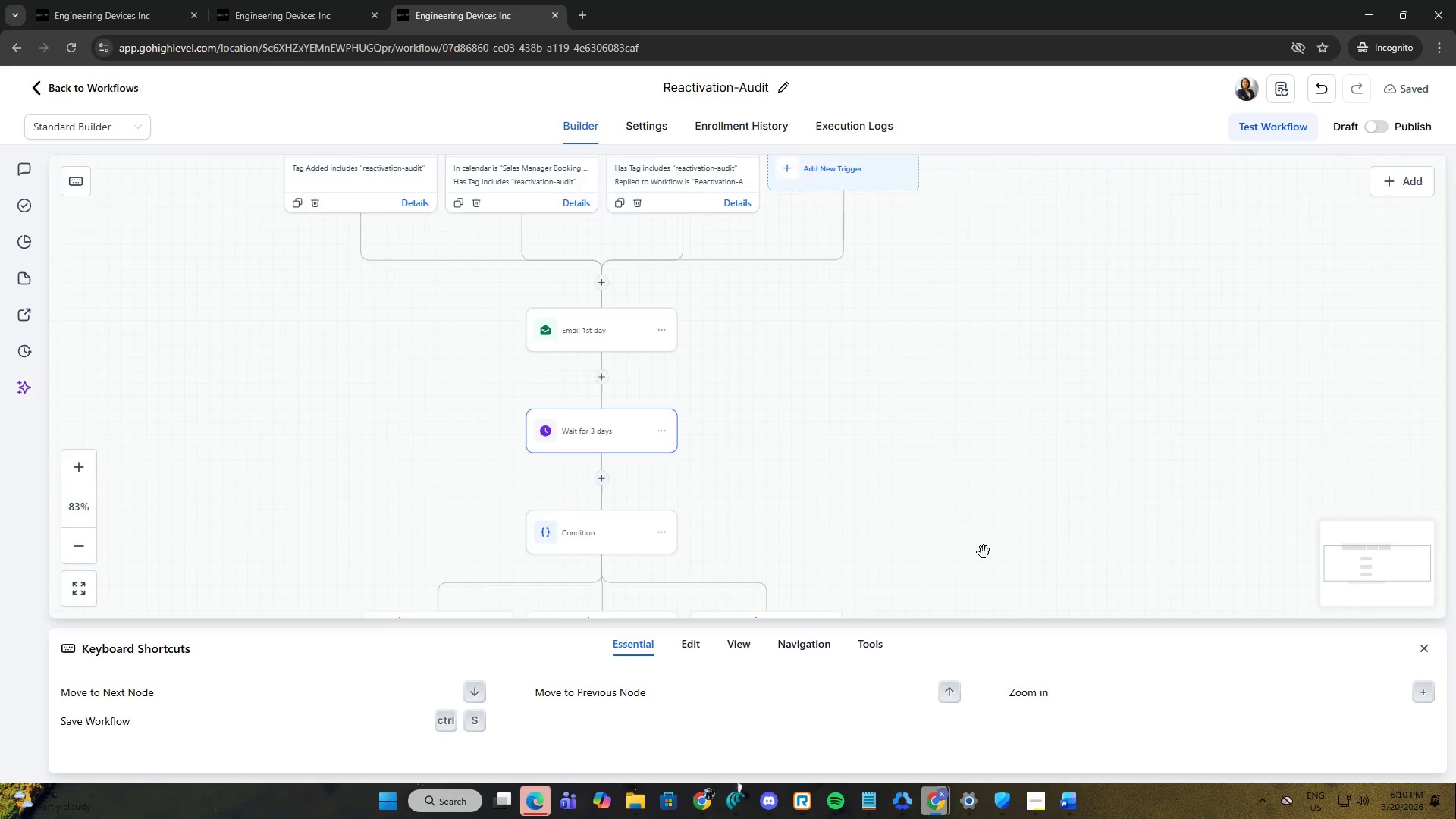 
key(NumpadAdd)
 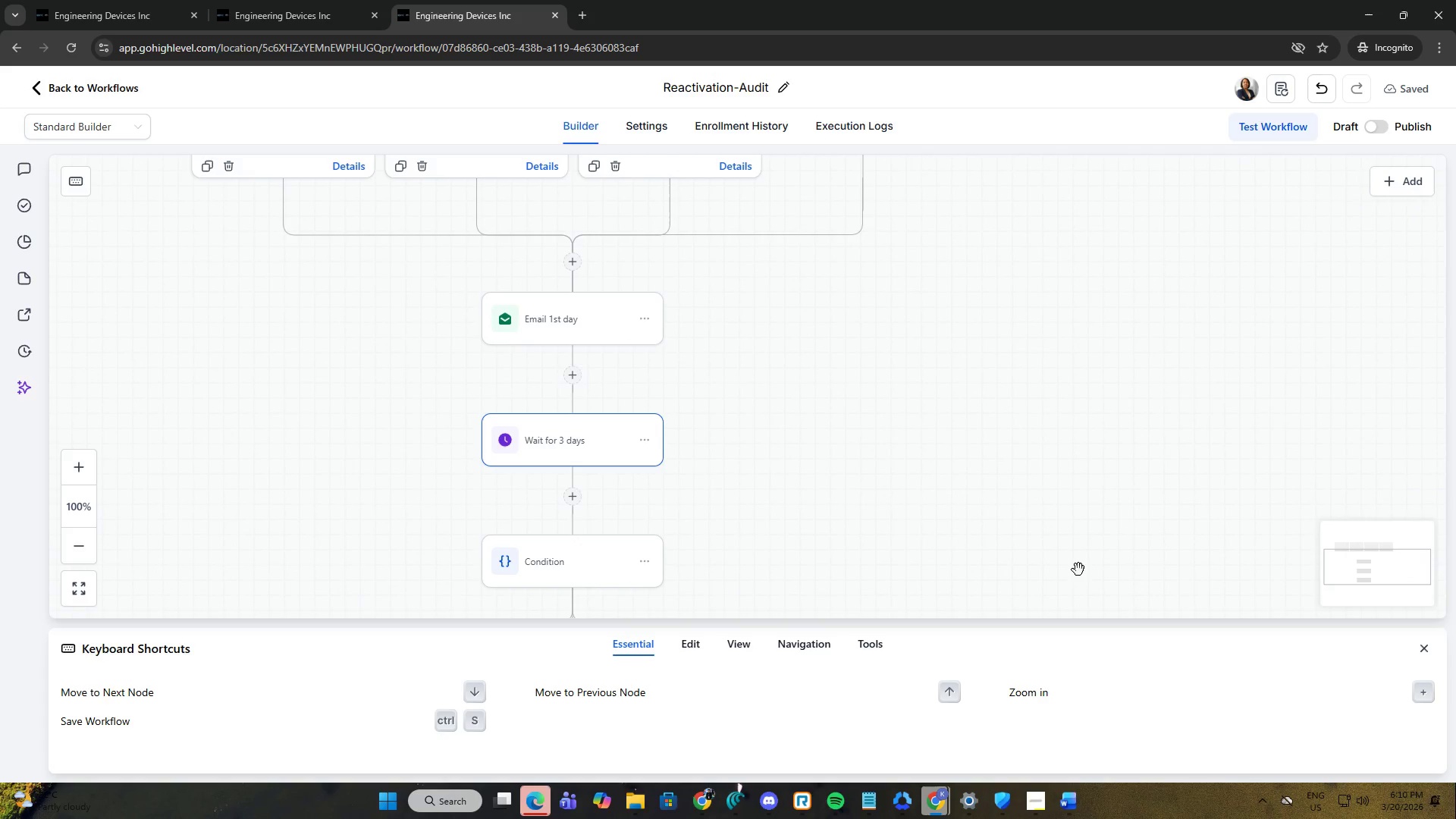 
left_click([1423, 645])
 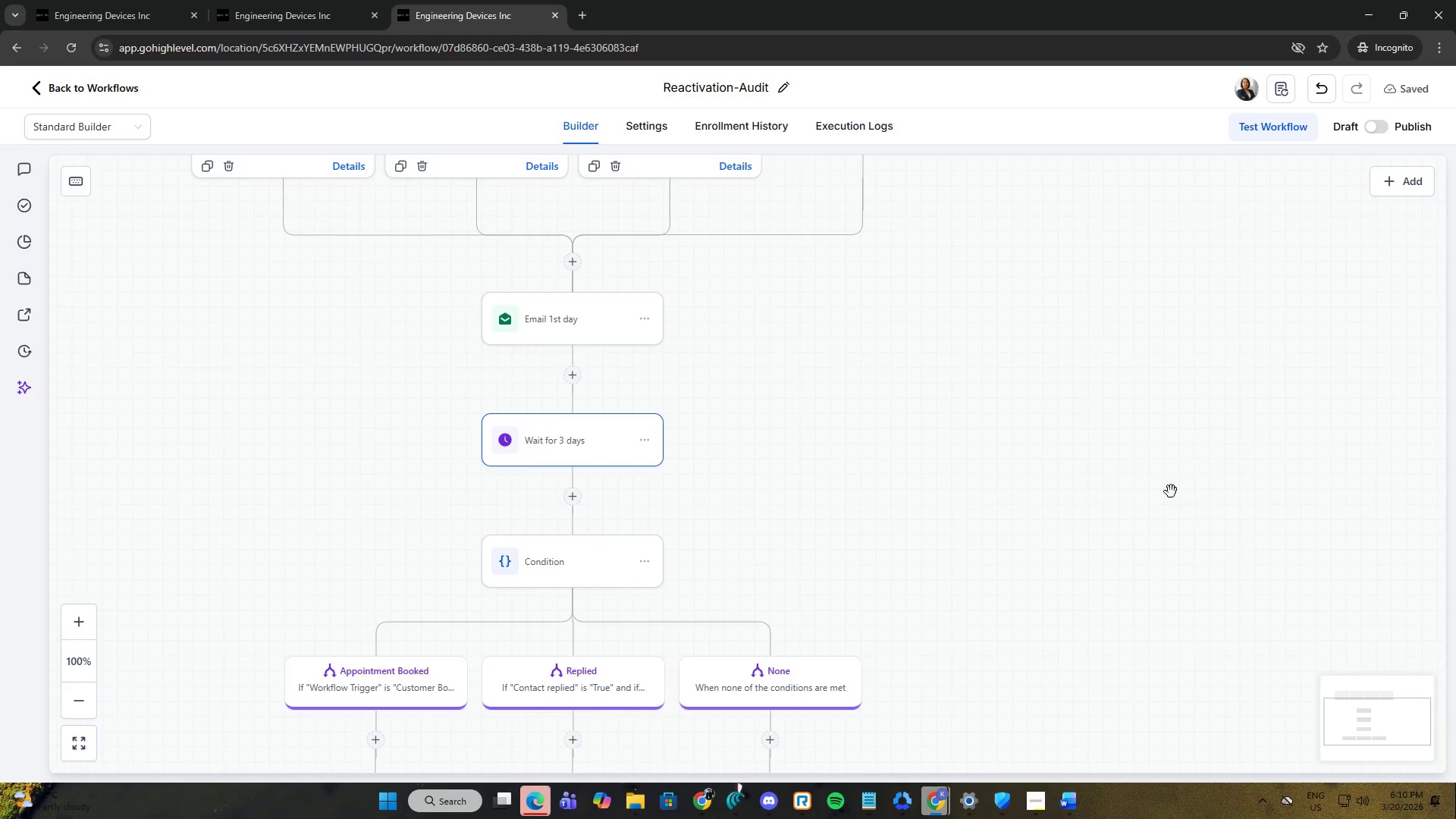 
left_click([1131, 463])
 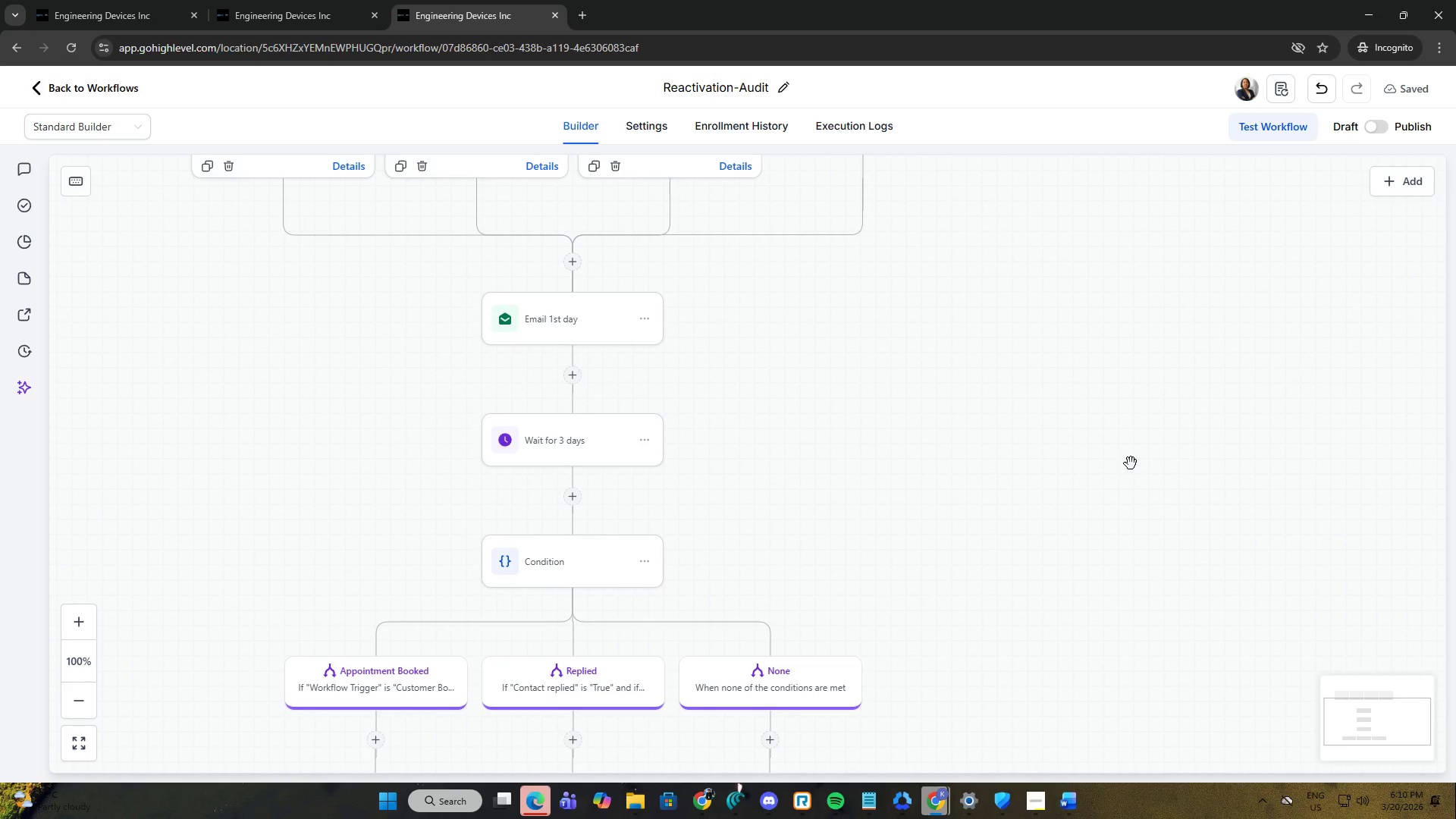 
key(Control+S)
 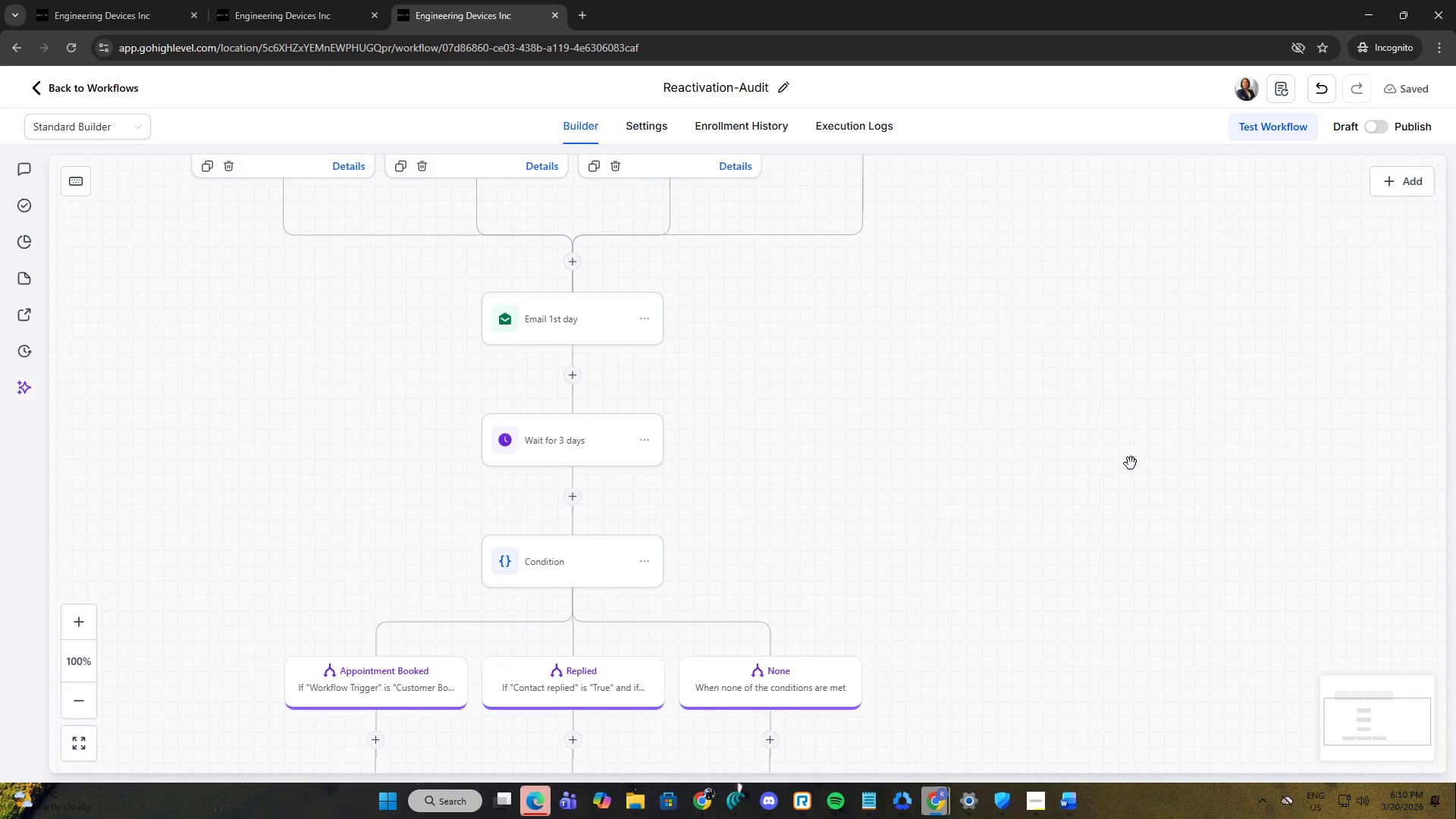 
key(Control+S)
 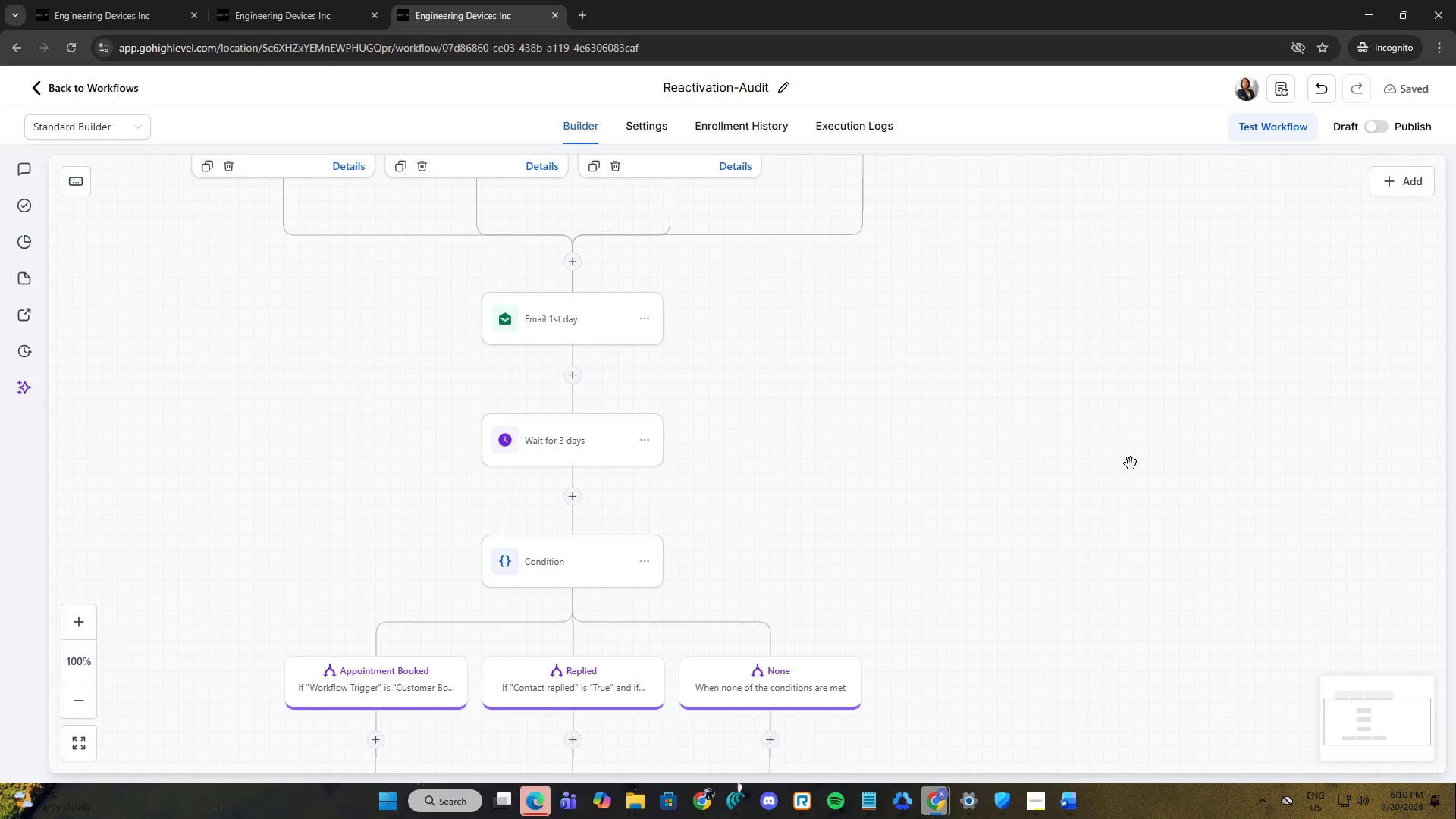 
left_click([1131, 463])
 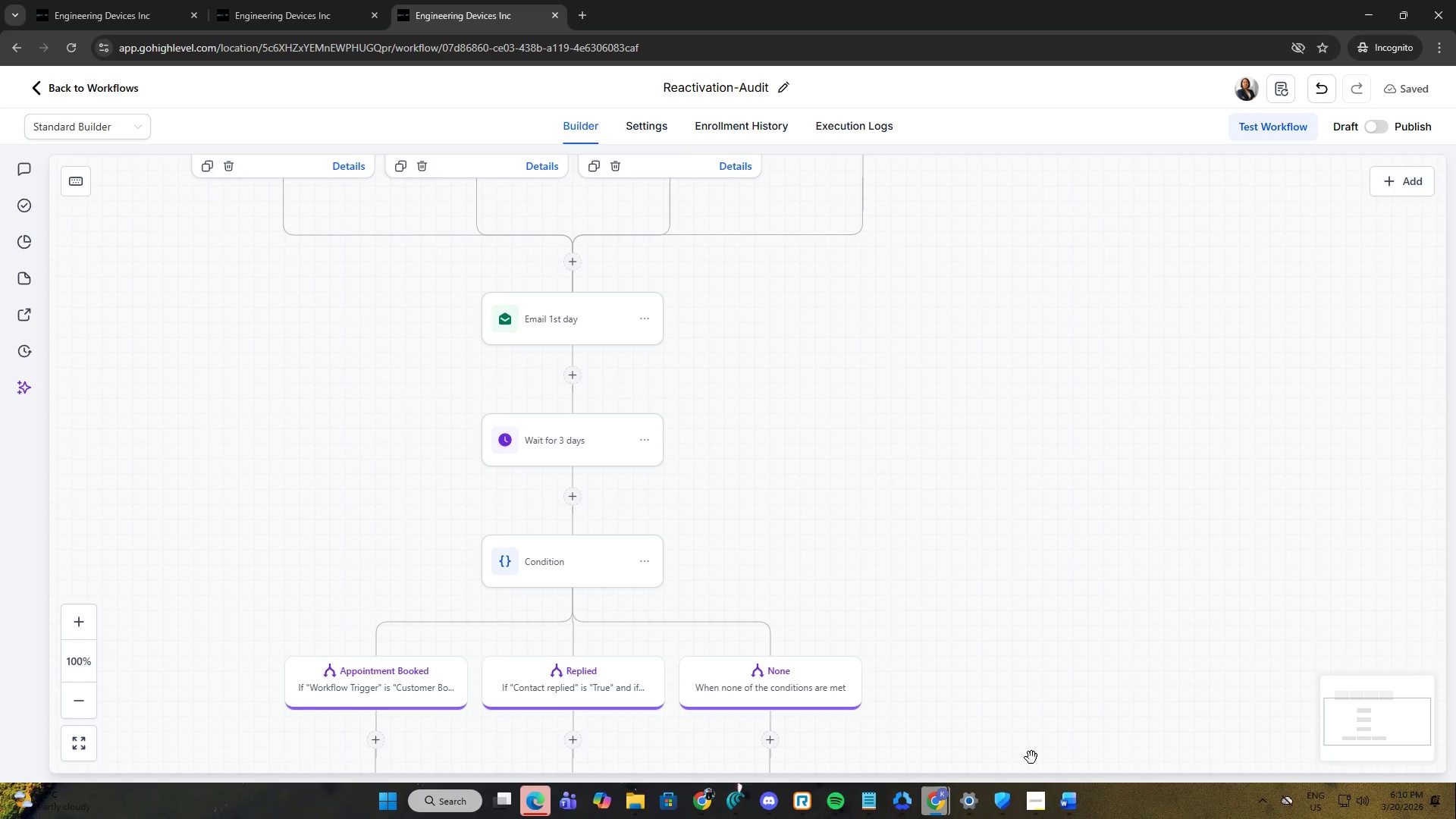 
left_click([1041, 799])